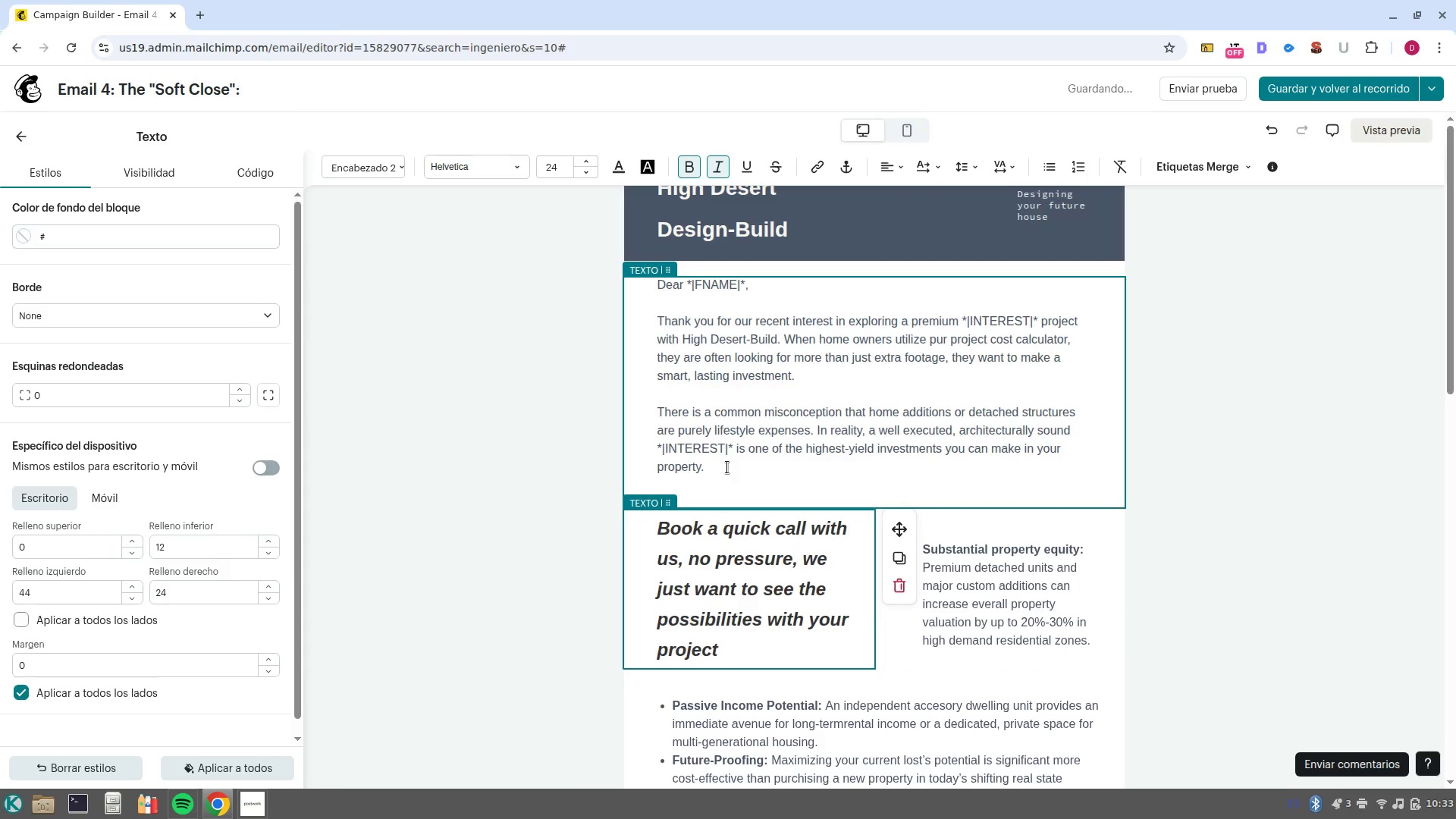 
wait(8.03)
 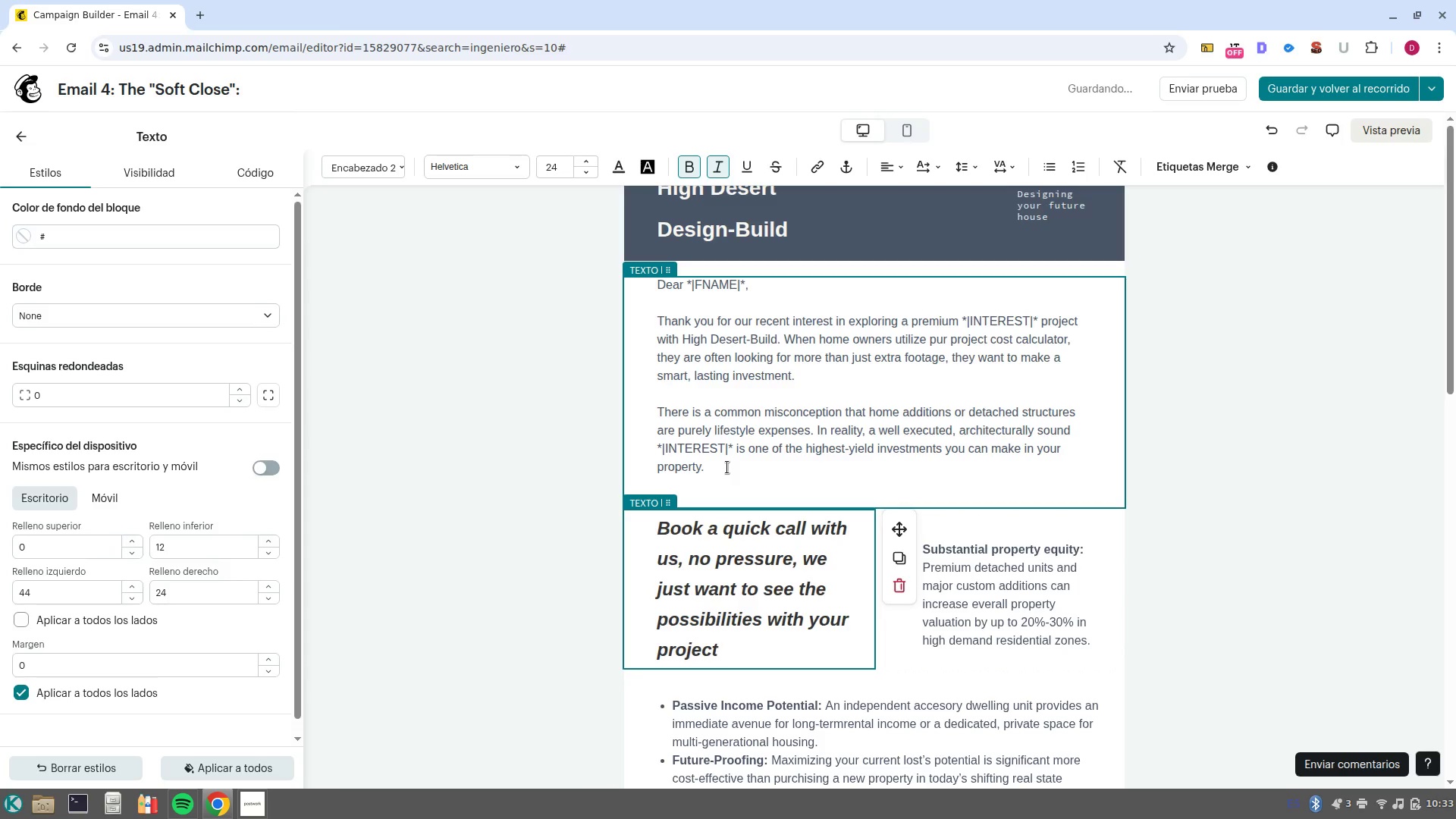 
left_click_drag(start_coordinate=[724, 471], to_coordinate=[639, 318])
 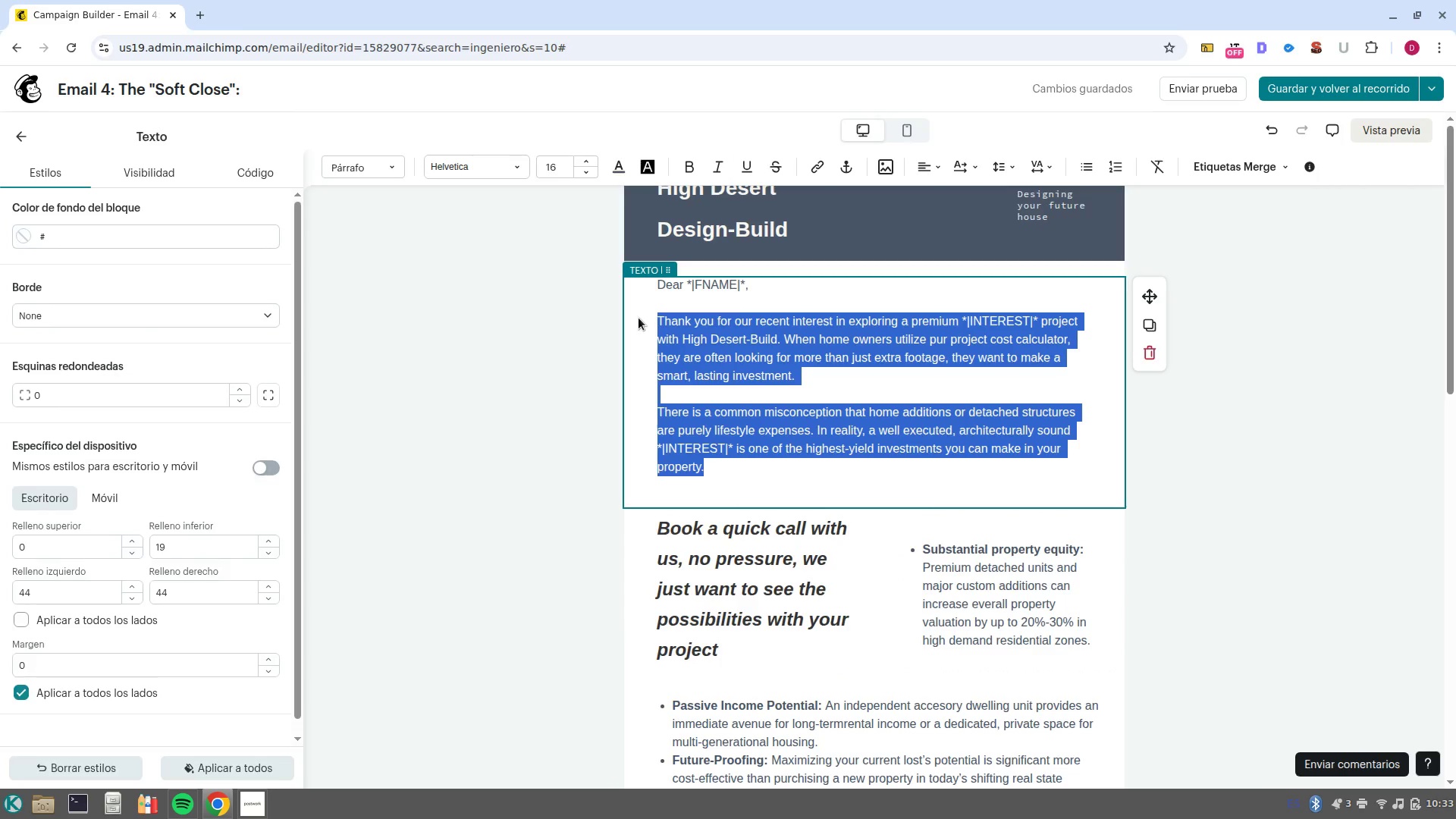 
type(Over)
 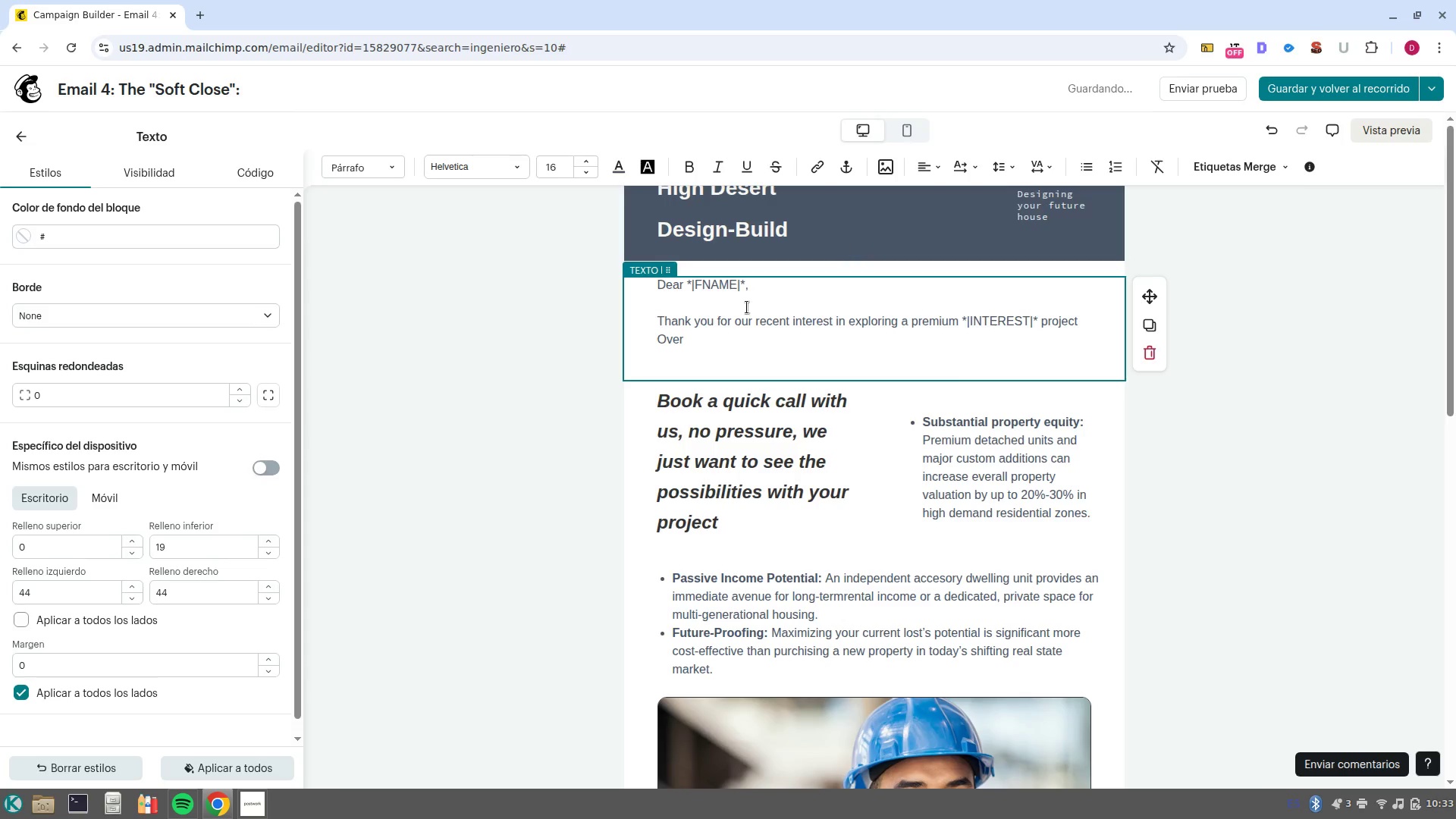 
left_click_drag(start_coordinate=[689, 342], to_coordinate=[651, 321])
 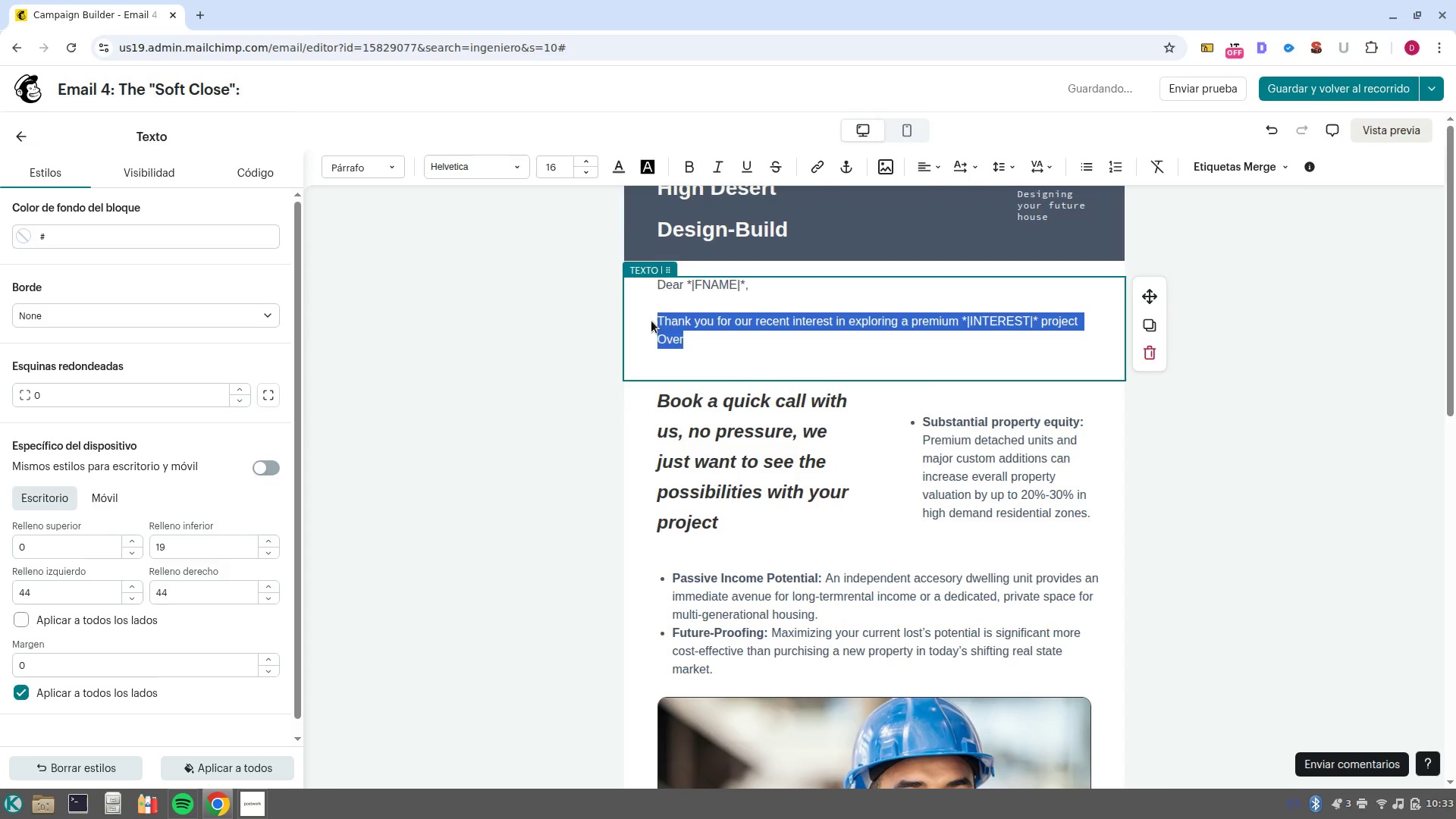 
key(Backspace)
type(Over the last few days, we-ve shared how a custom )
 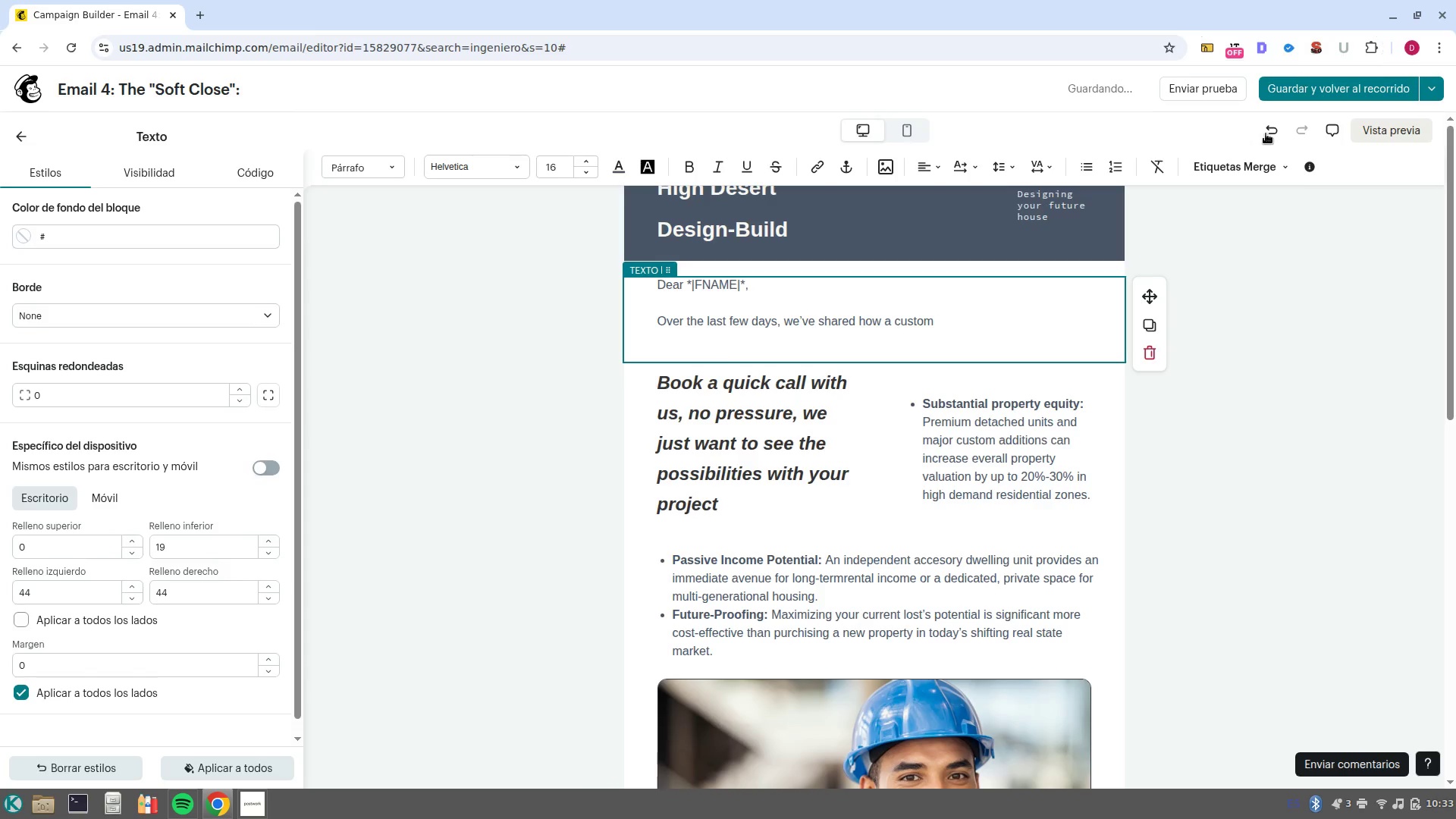 
left_click([1260, 163])
 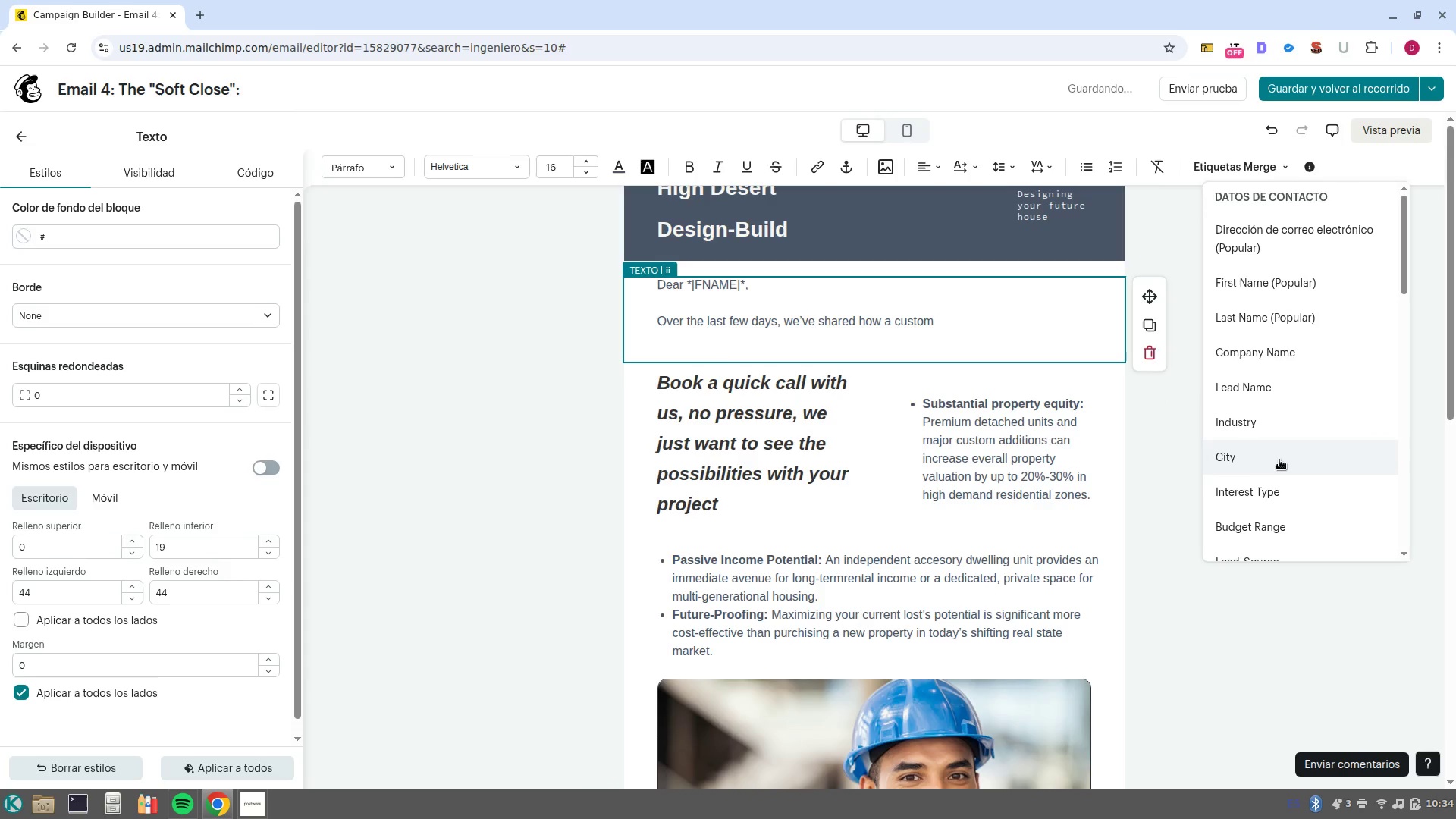 
left_click([1291, 489])
 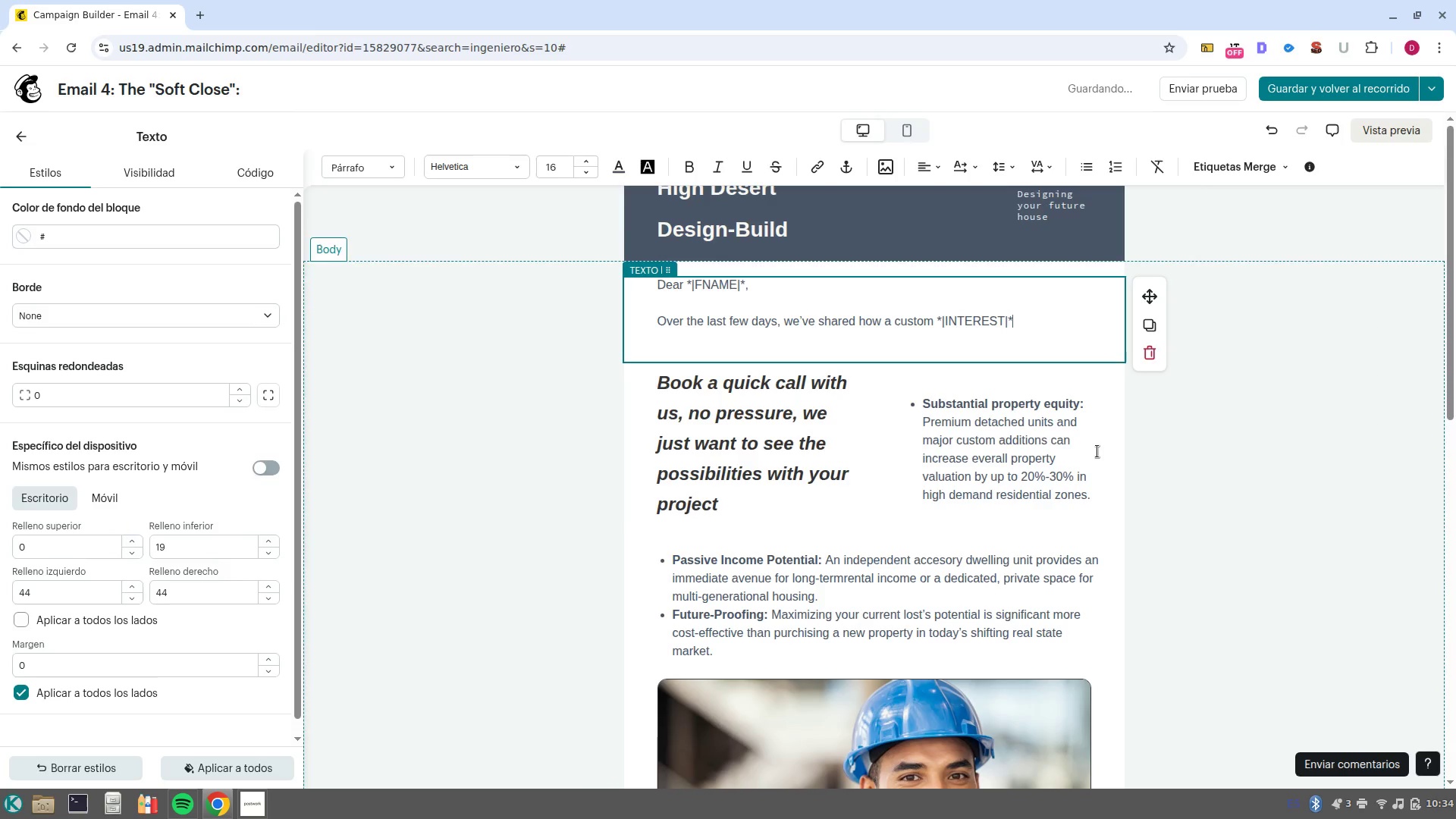 
type( can maximize your property-s value and how our team completely handles the municipal permitting process for you)
 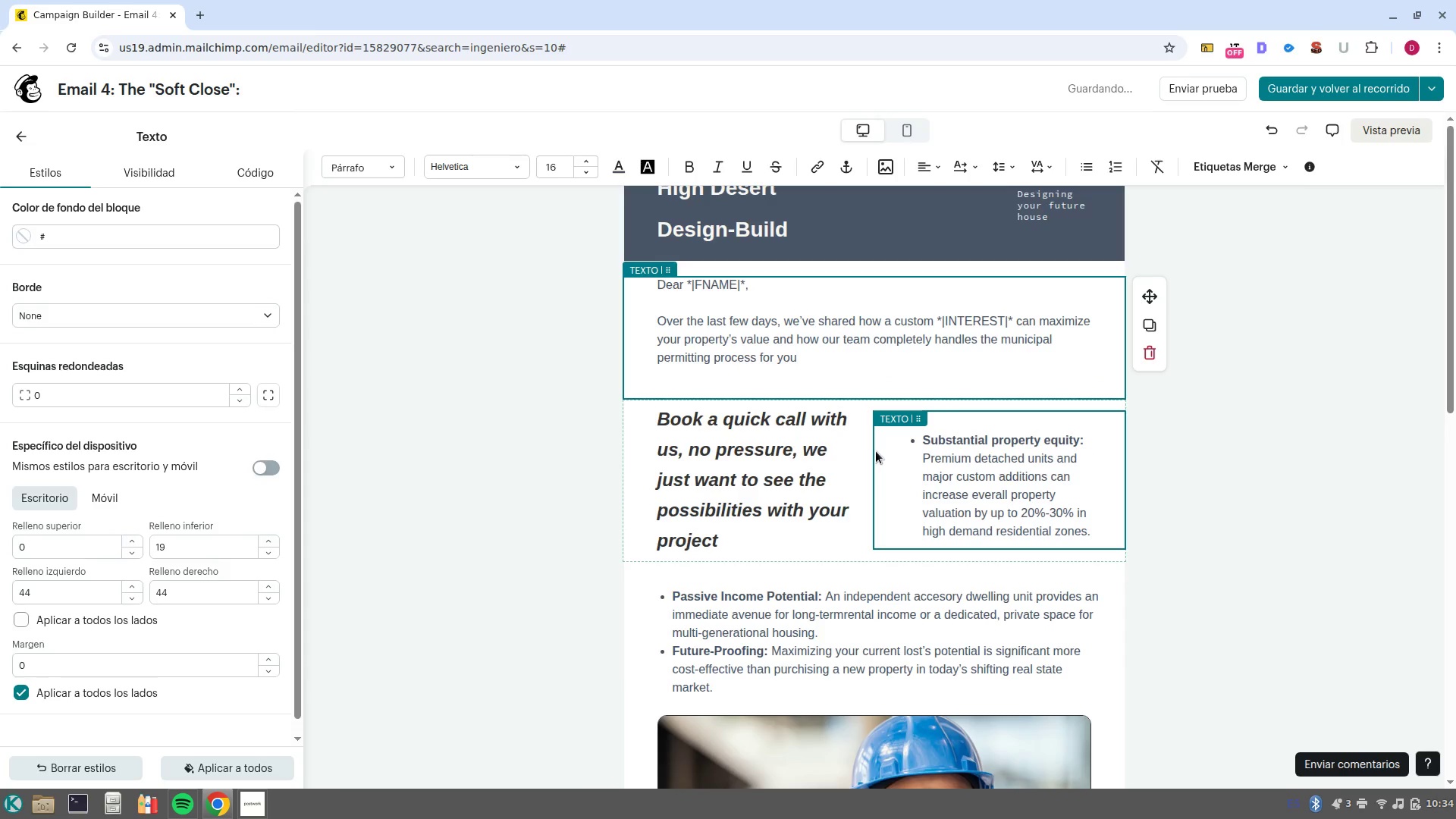 
key(Period)
 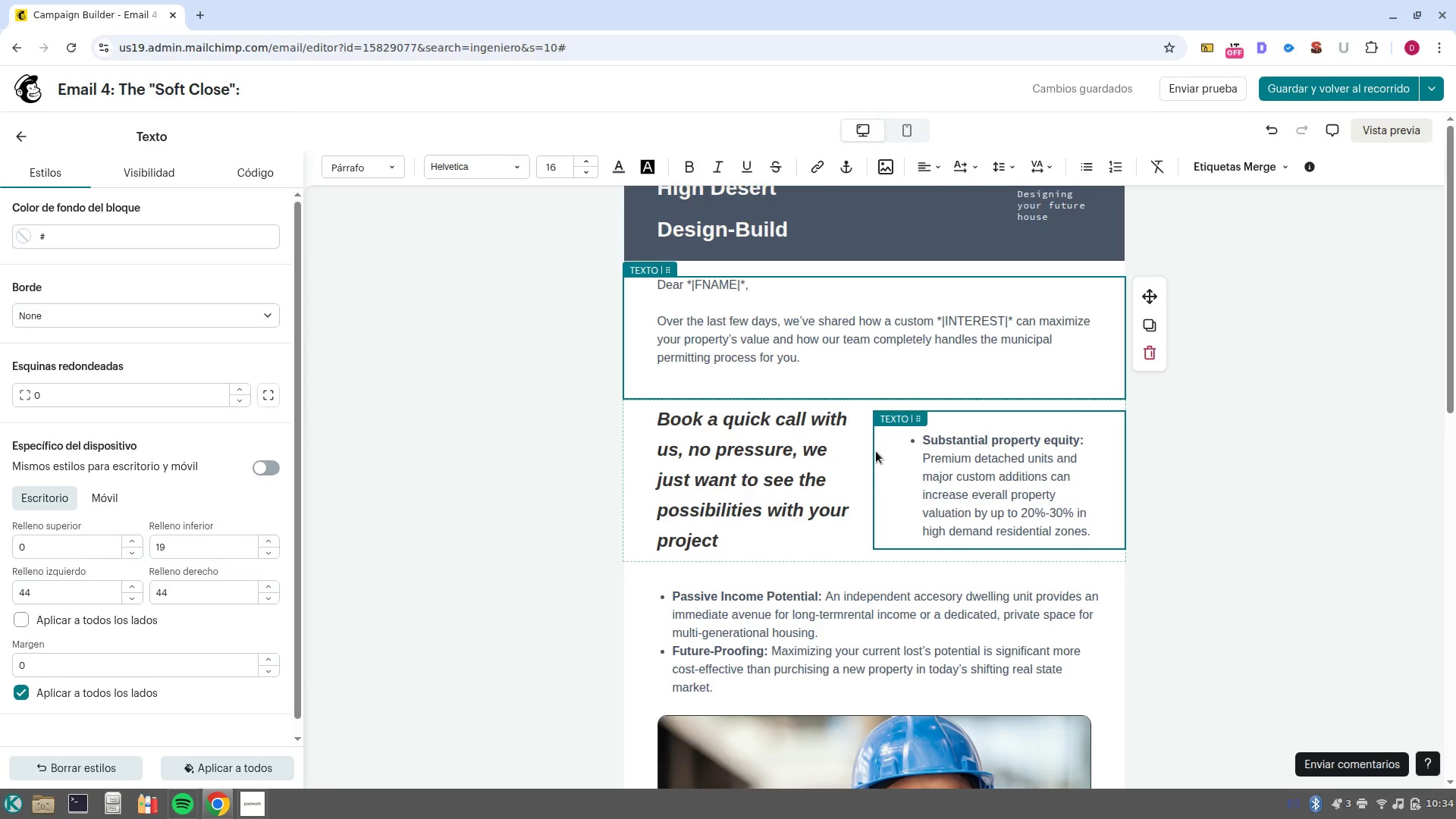 
wait(19.31)
 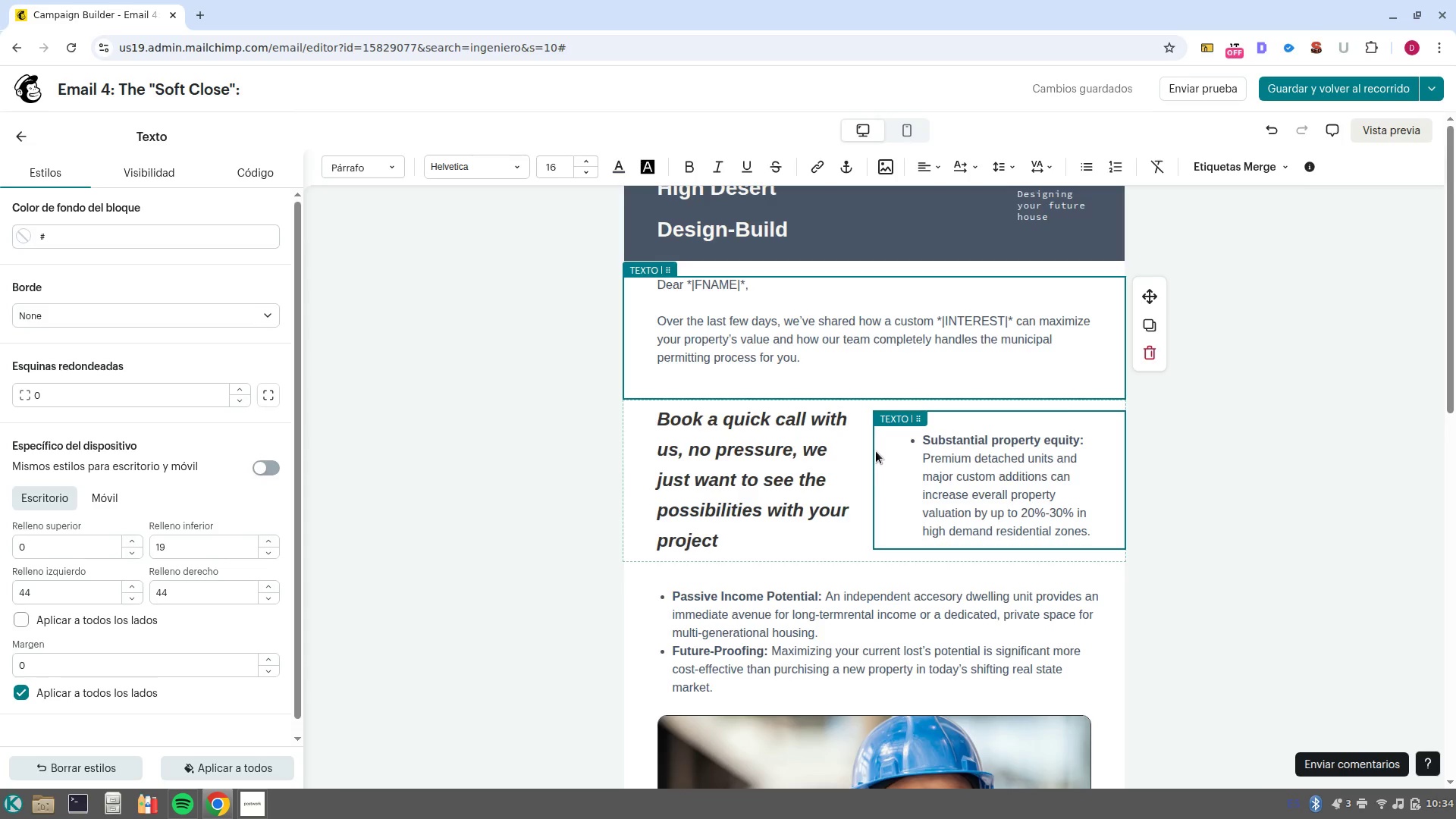 
key(NumpadEnter)
key(NumpadEnter)
type(The biggest question that remains is> What is actually possible on your specific lot_)
 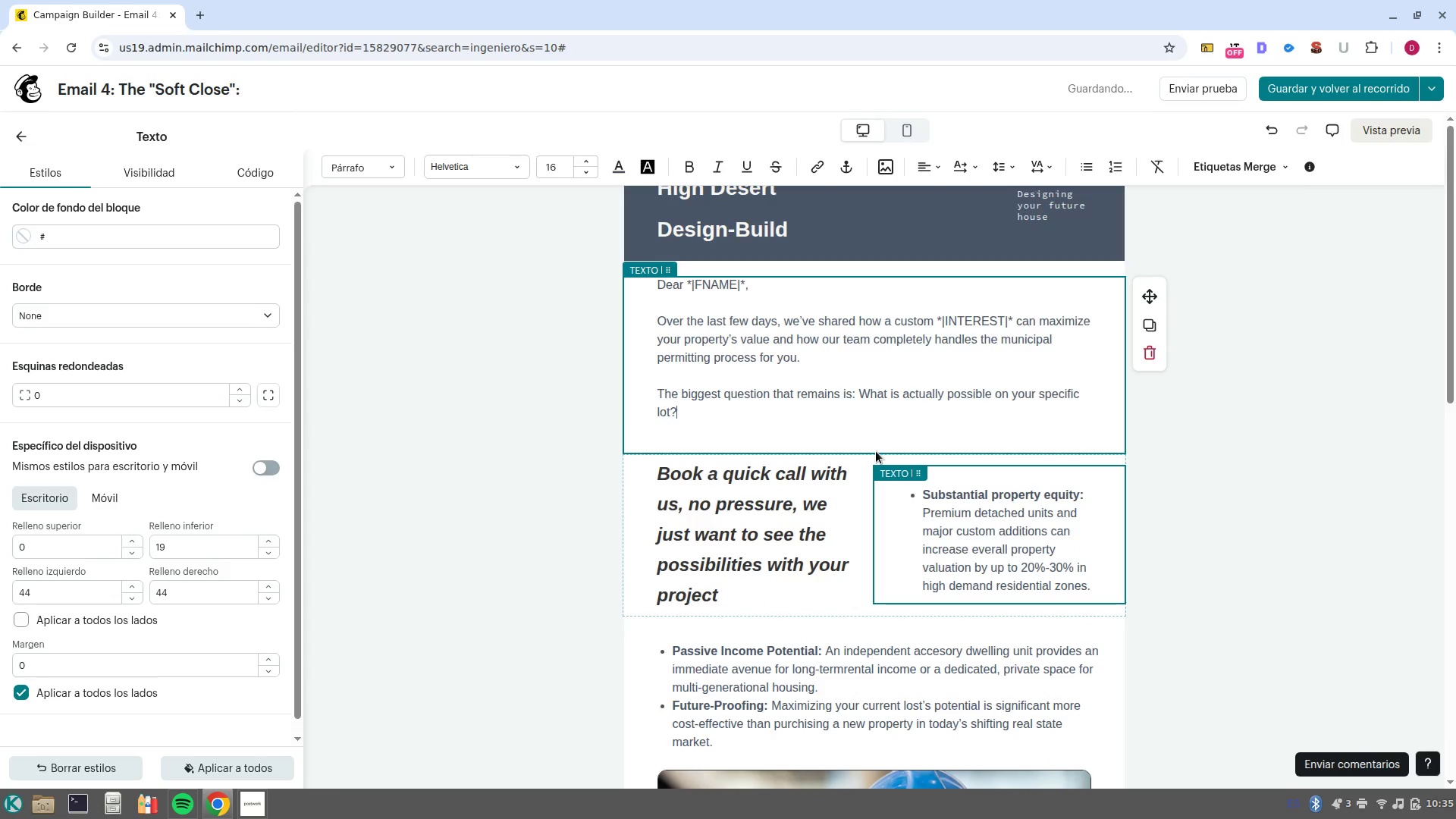 
left_click_drag(start_coordinate=[1090, 589], to_coordinate=[906, 494])
 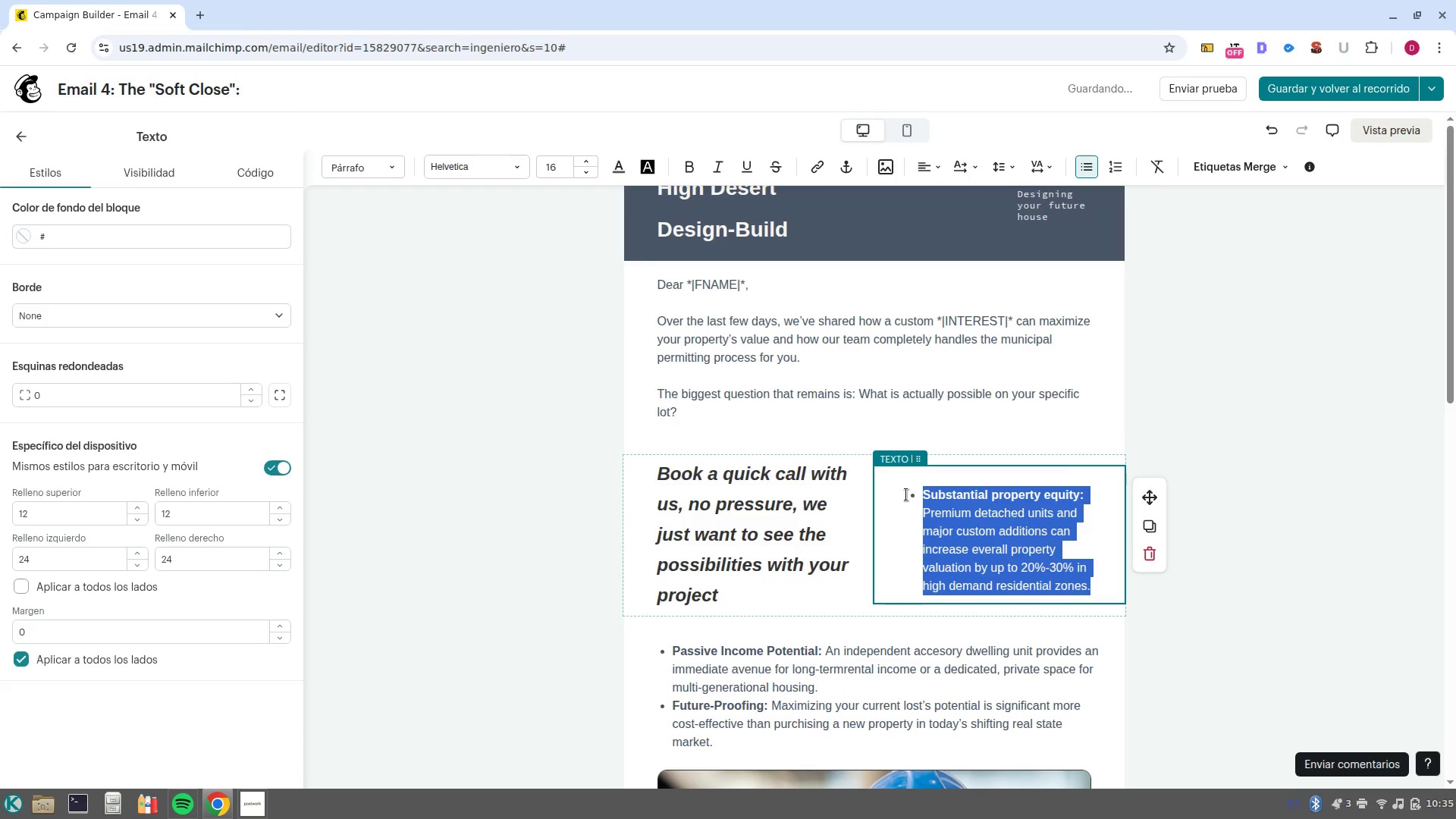 
key(Backspace)
 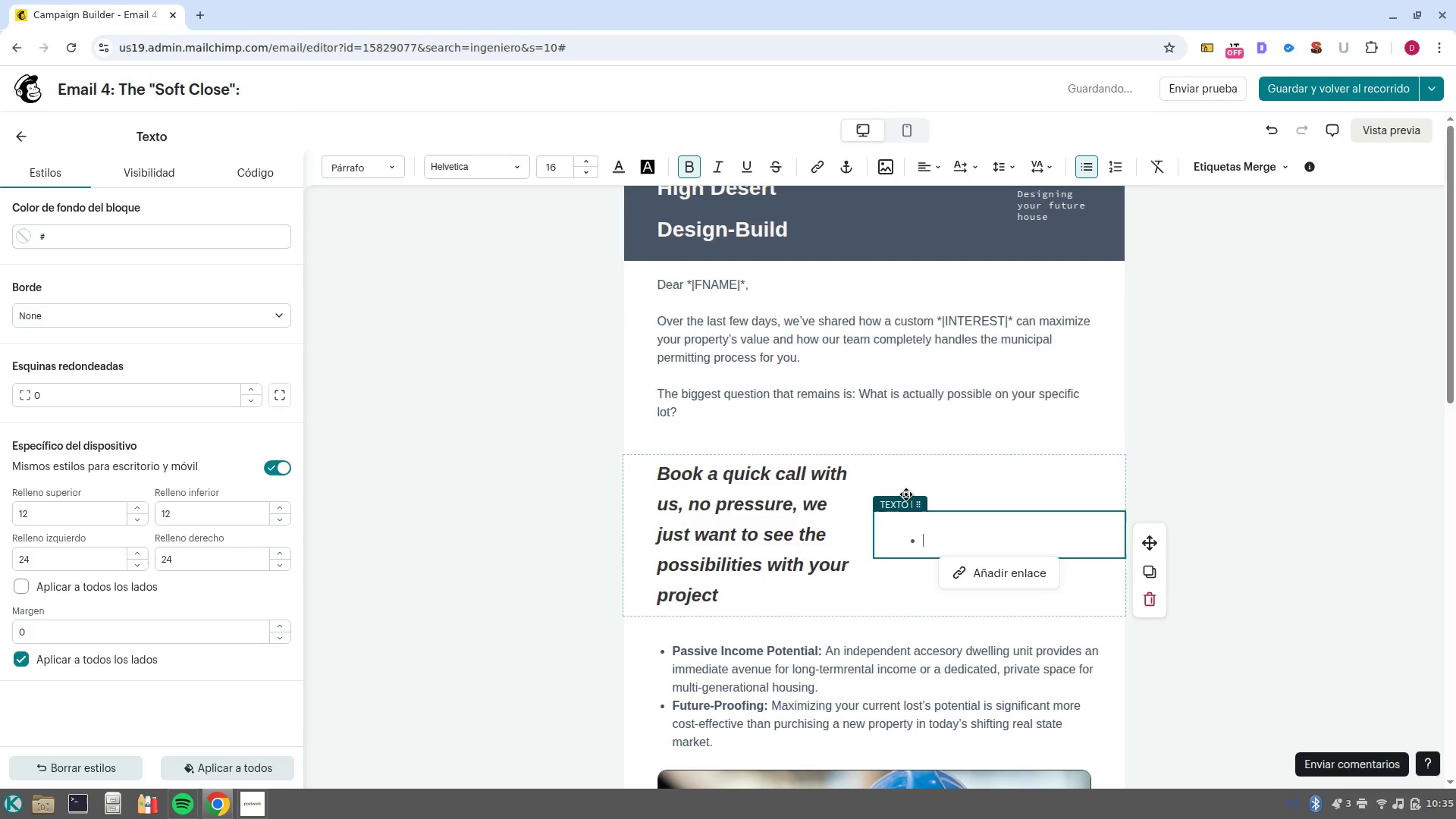 
key(Backspace)
 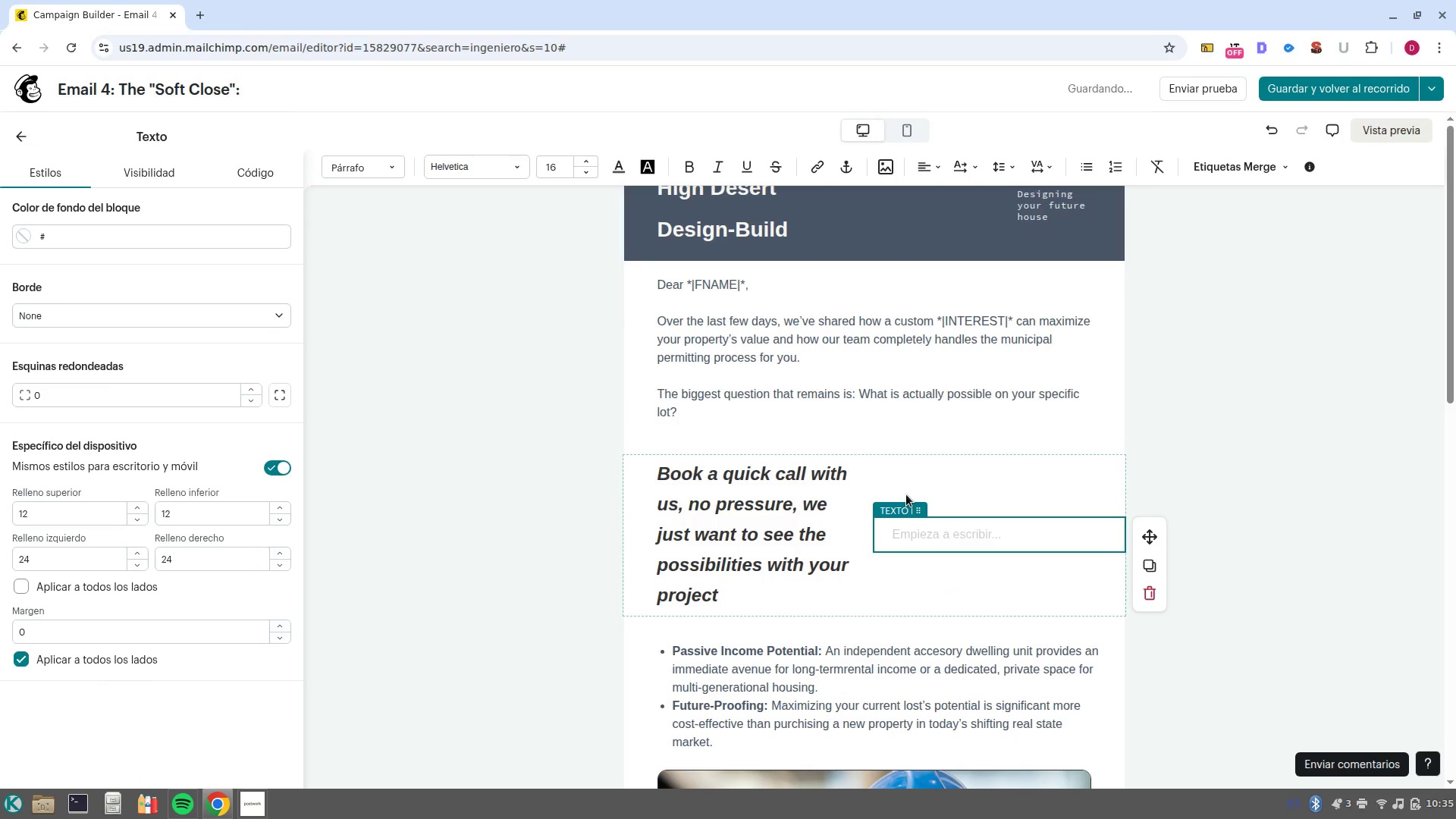 
type(Every property has unique zoning riles. )
key(Backspace)
key(Backspace)
key(Backspace)
key(Backspace)
key(Backspace)
key(Backspace)
type(ules, utility layouts )
key(Backspace)
type(, and structural considerations. Before you commit to full blueprints or spending thousans)
key(Backspace)
key(Backspace)
key(Backspace)
type(ands on architectural feesm,)
key(Backspace)
key(Backspace)
type(, we want to helo you clear the air. )
 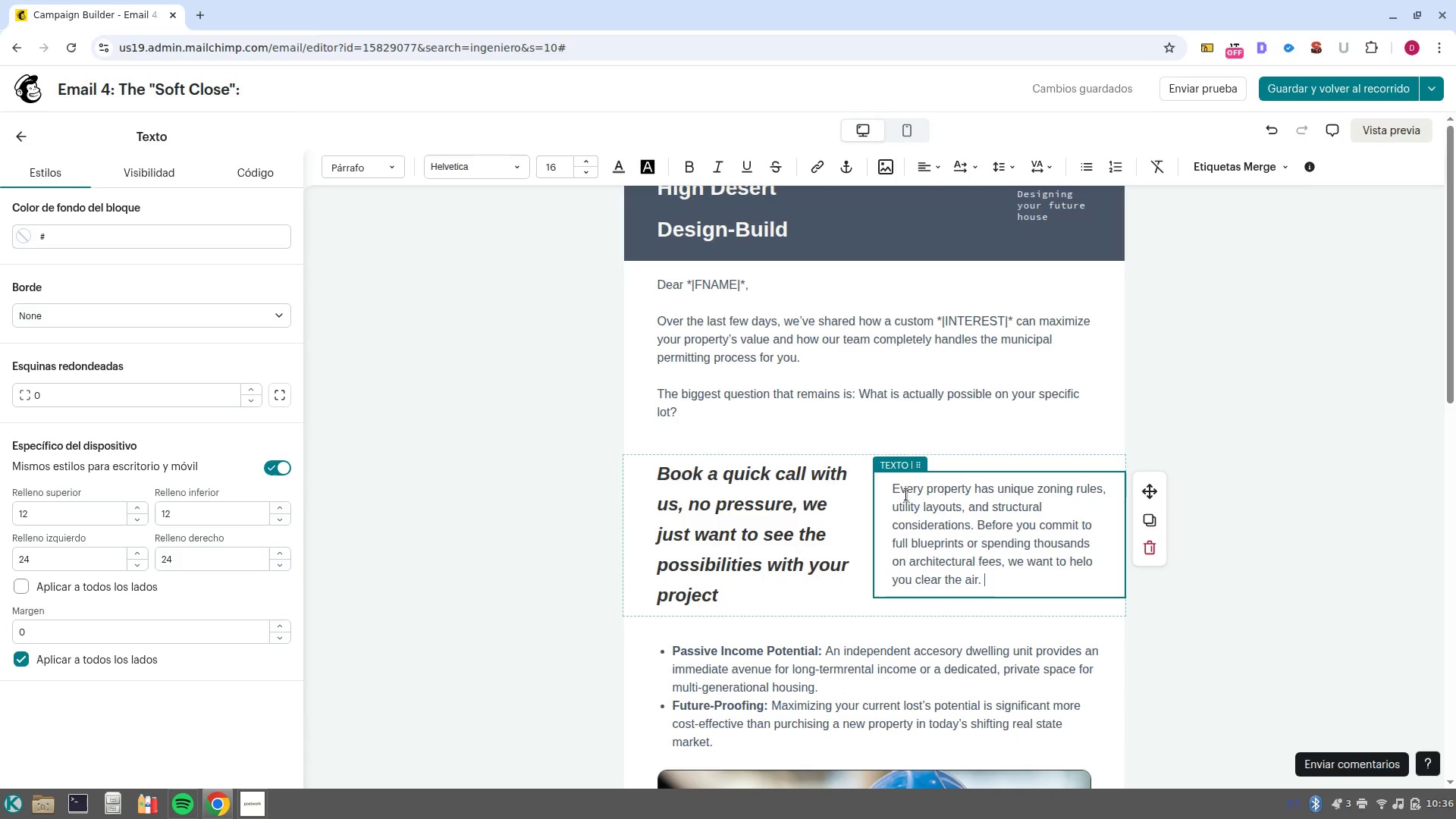 
wait(6.96)
 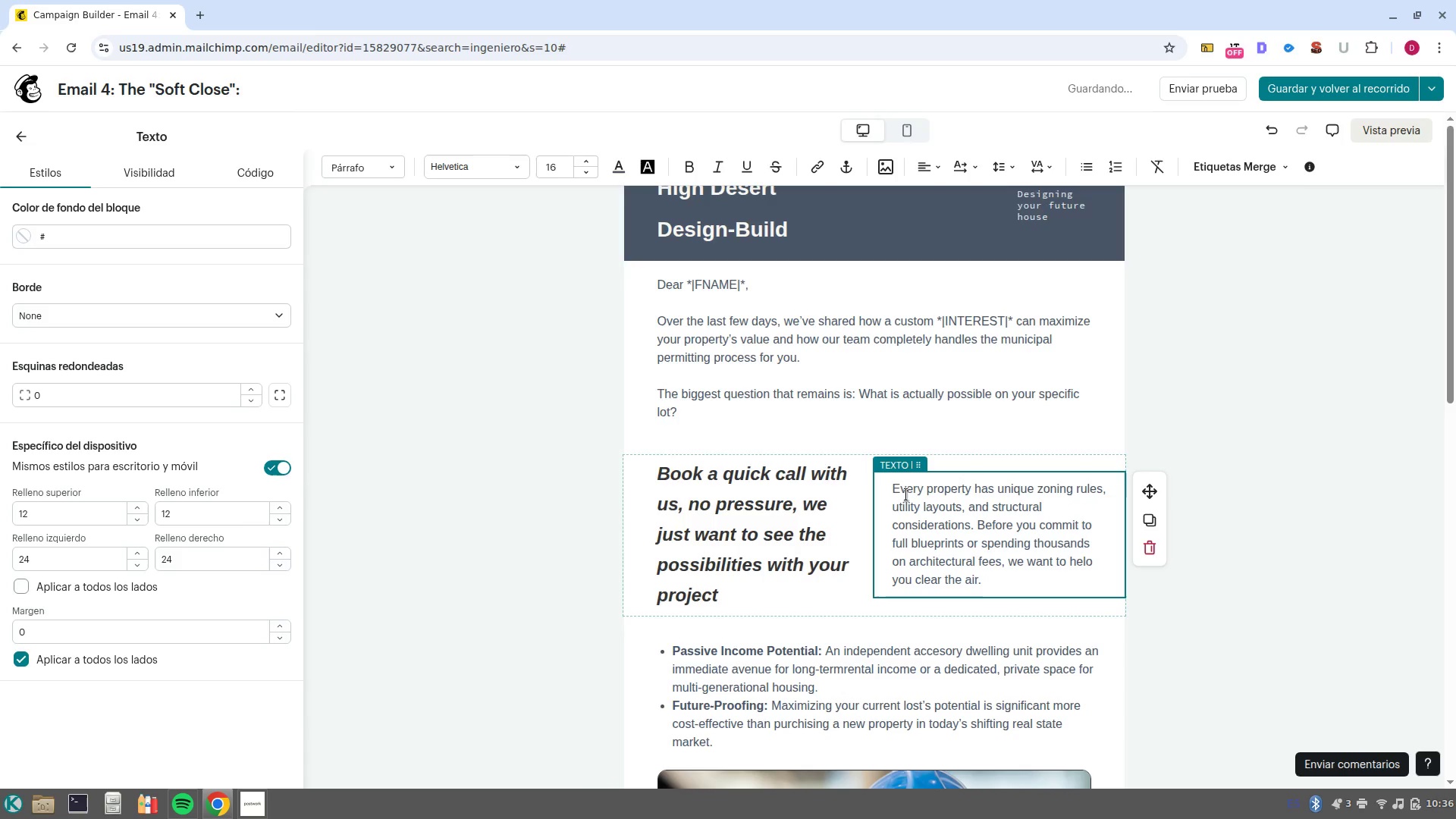 
key(NumpadEnter)
key(NumpadEnter)
type(We invite you to schedule a complimentary 15/minute feasibility call with out LEad Design/bu)
key(Backspace)
key(Backspace)
type(Builder. On this shor pgone call, we will discuss>)
 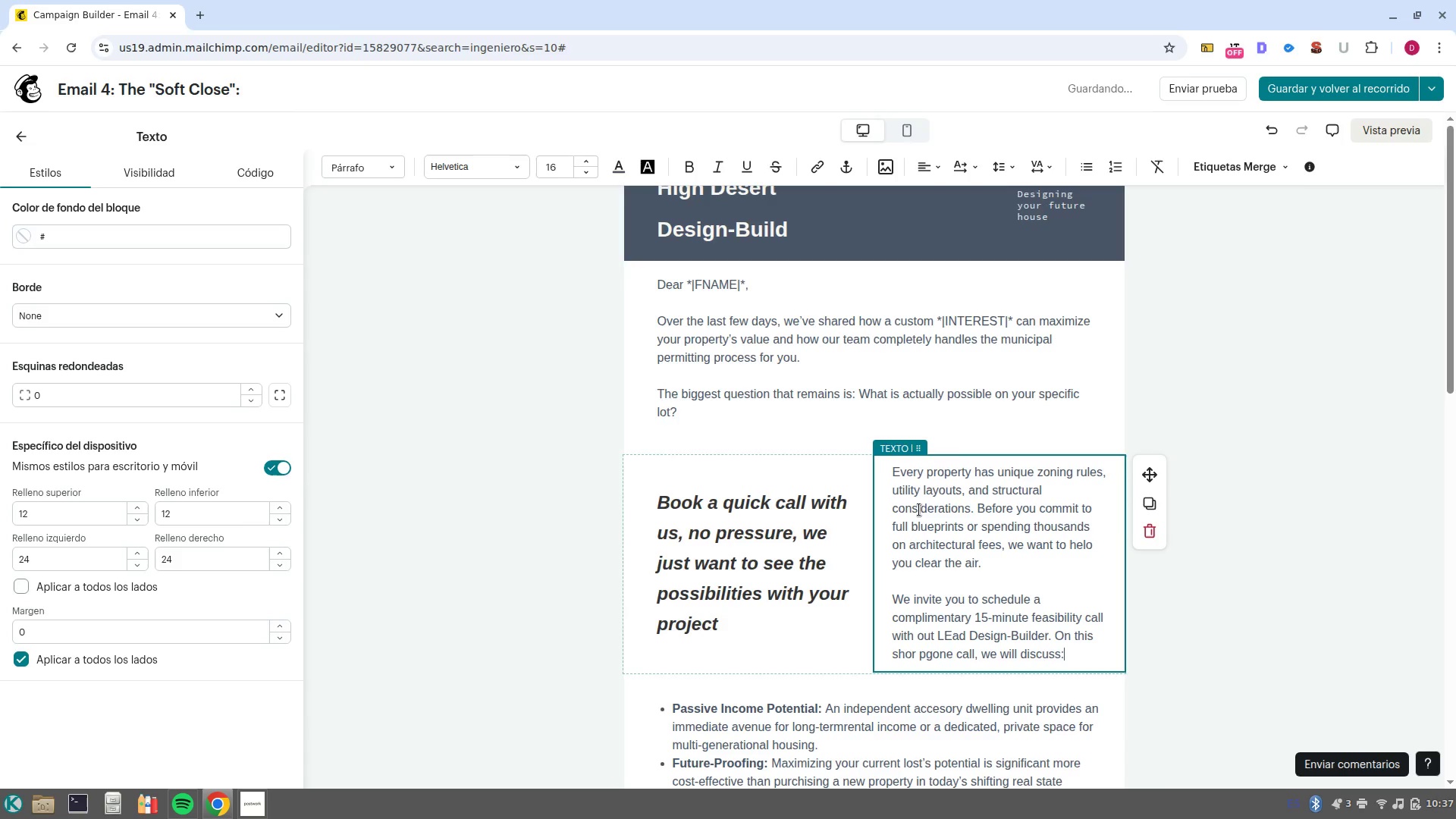 
scroll: coordinate [925, 584], scroll_direction: down, amount: 2.0
 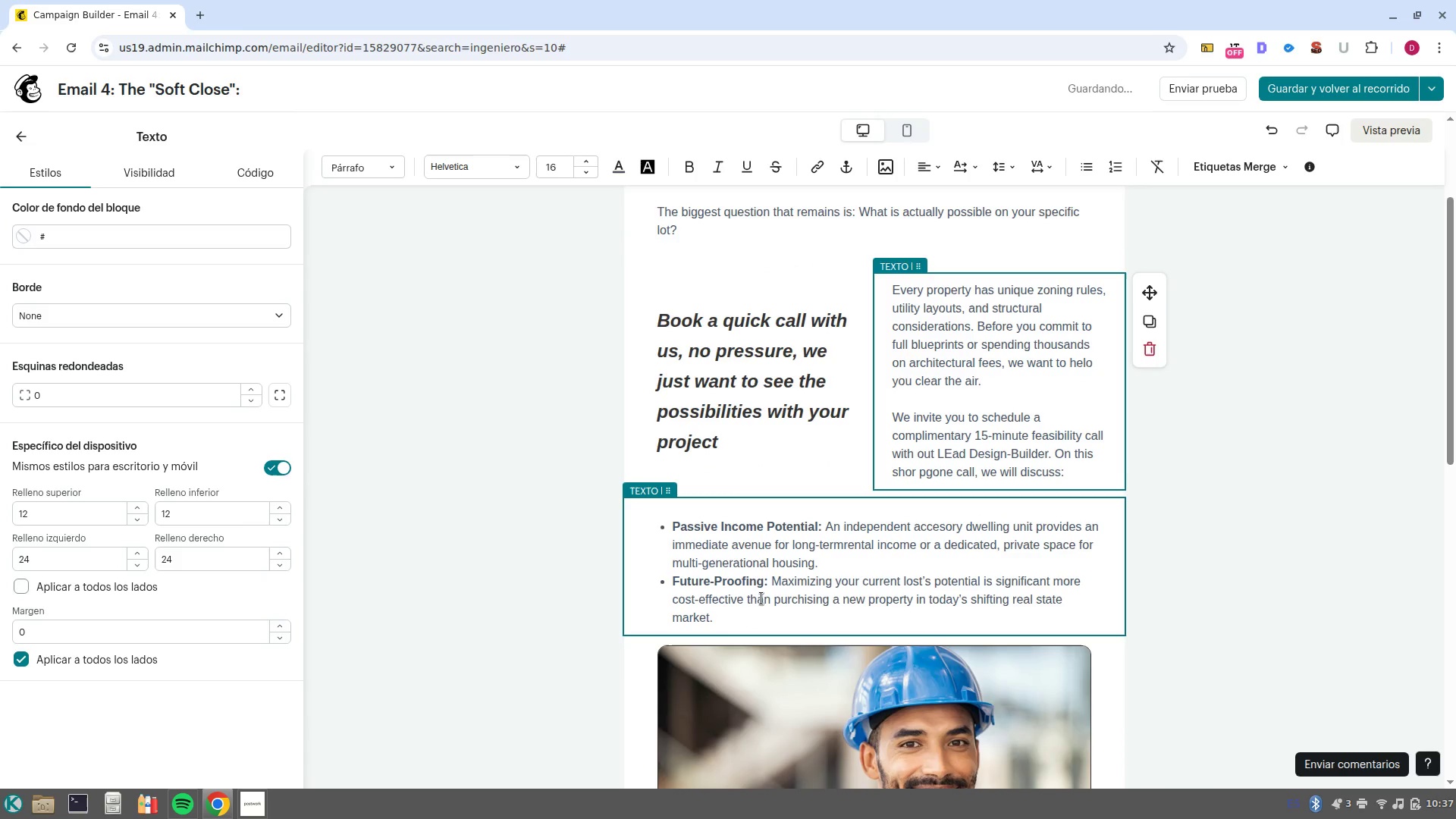 
left_click_drag(start_coordinate=[758, 608], to_coordinate=[671, 522])
 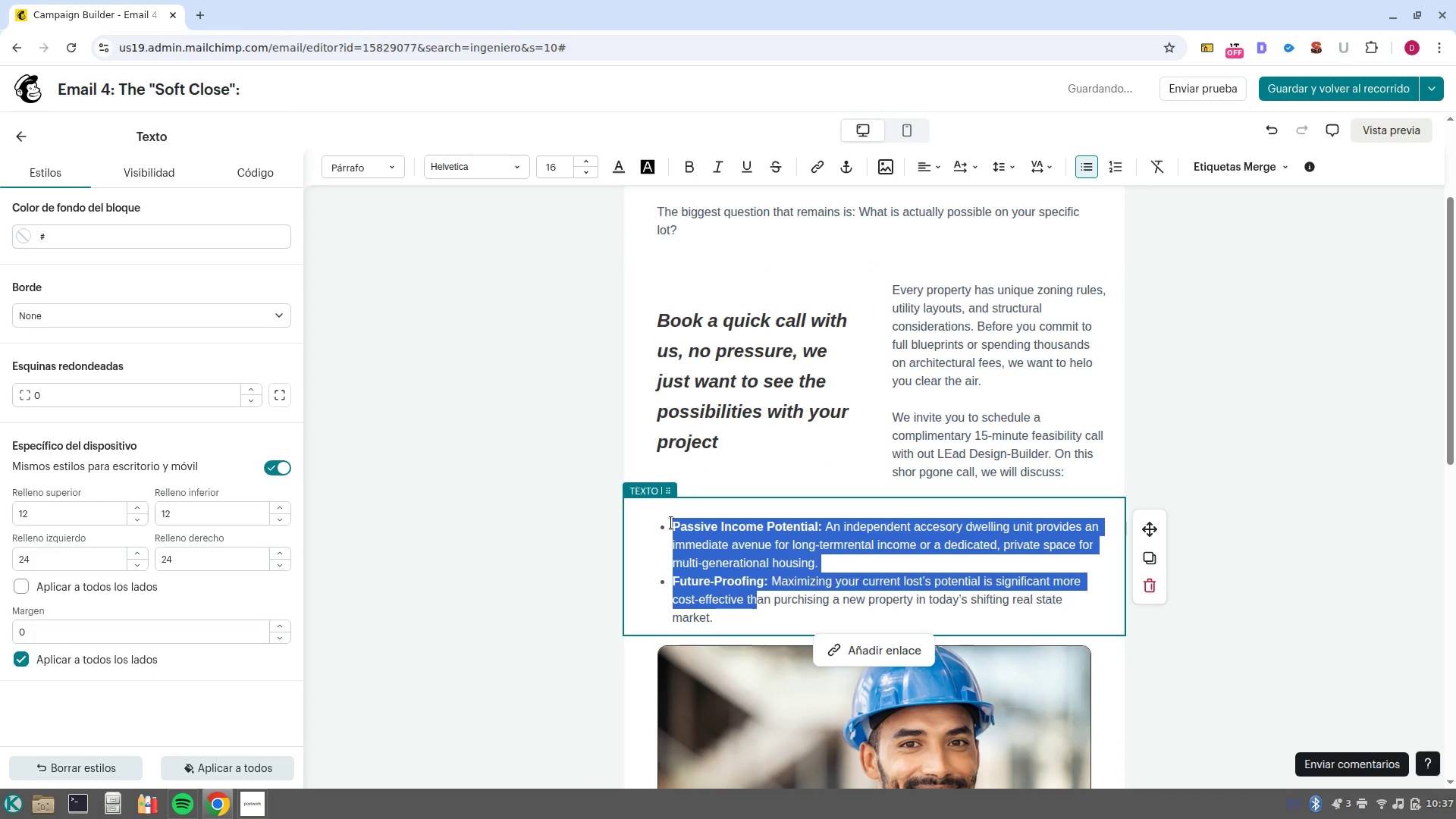 
key(Backspace)
 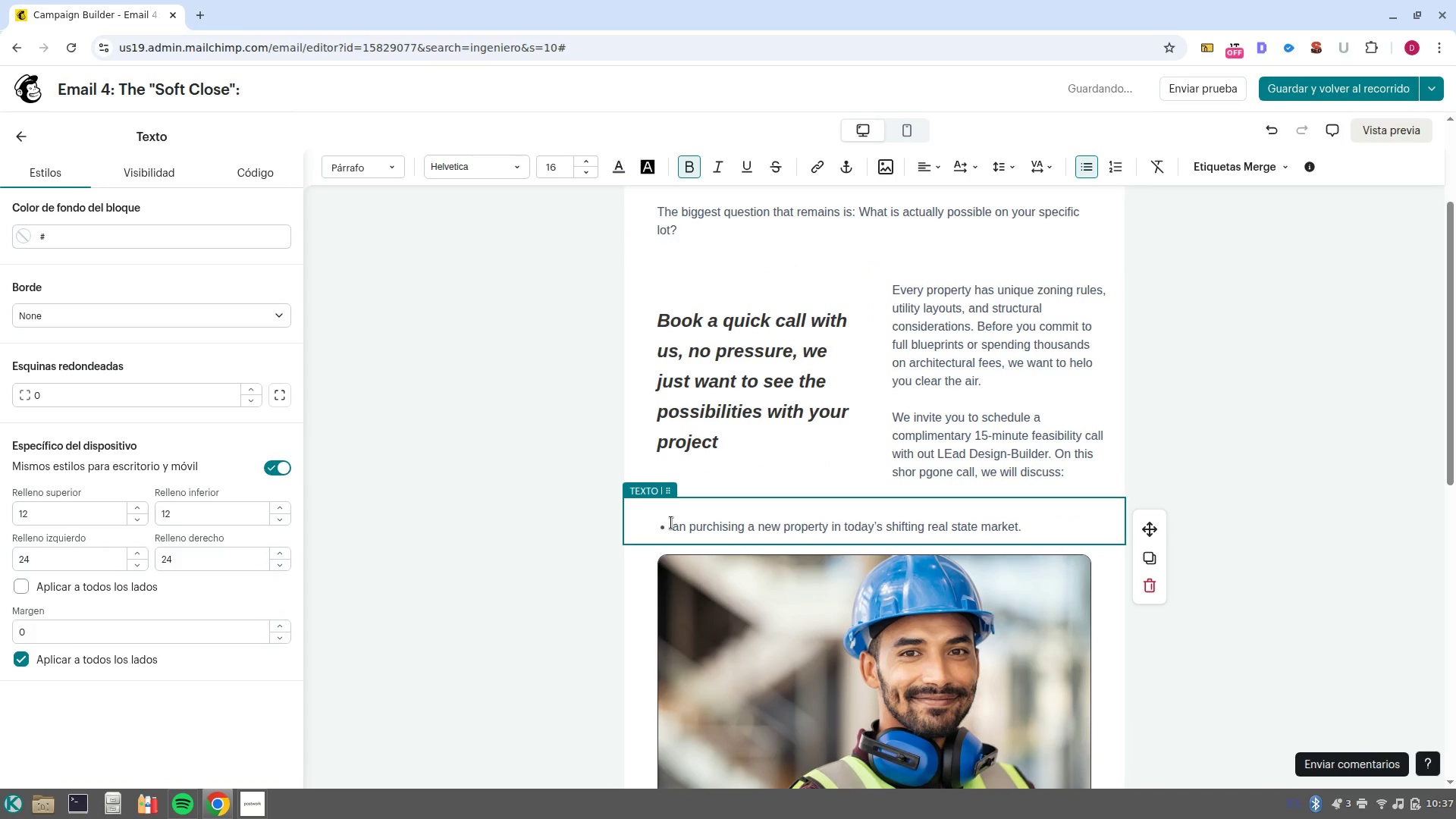 
left_click_drag(start_coordinate=[671, 522], to_coordinate=[1128, 555])
 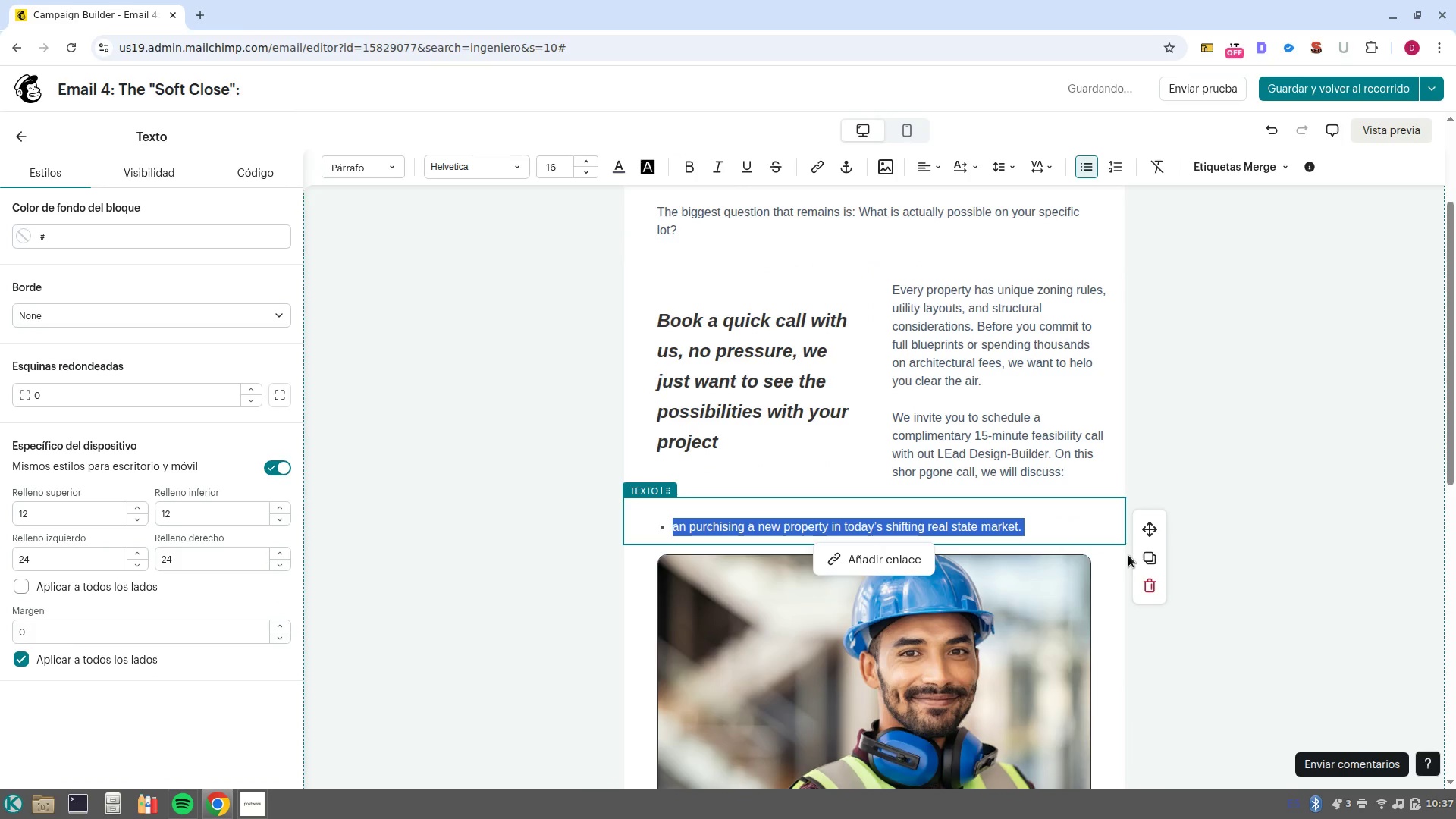 
key(Backspace)
type(Your specific goals for your )
 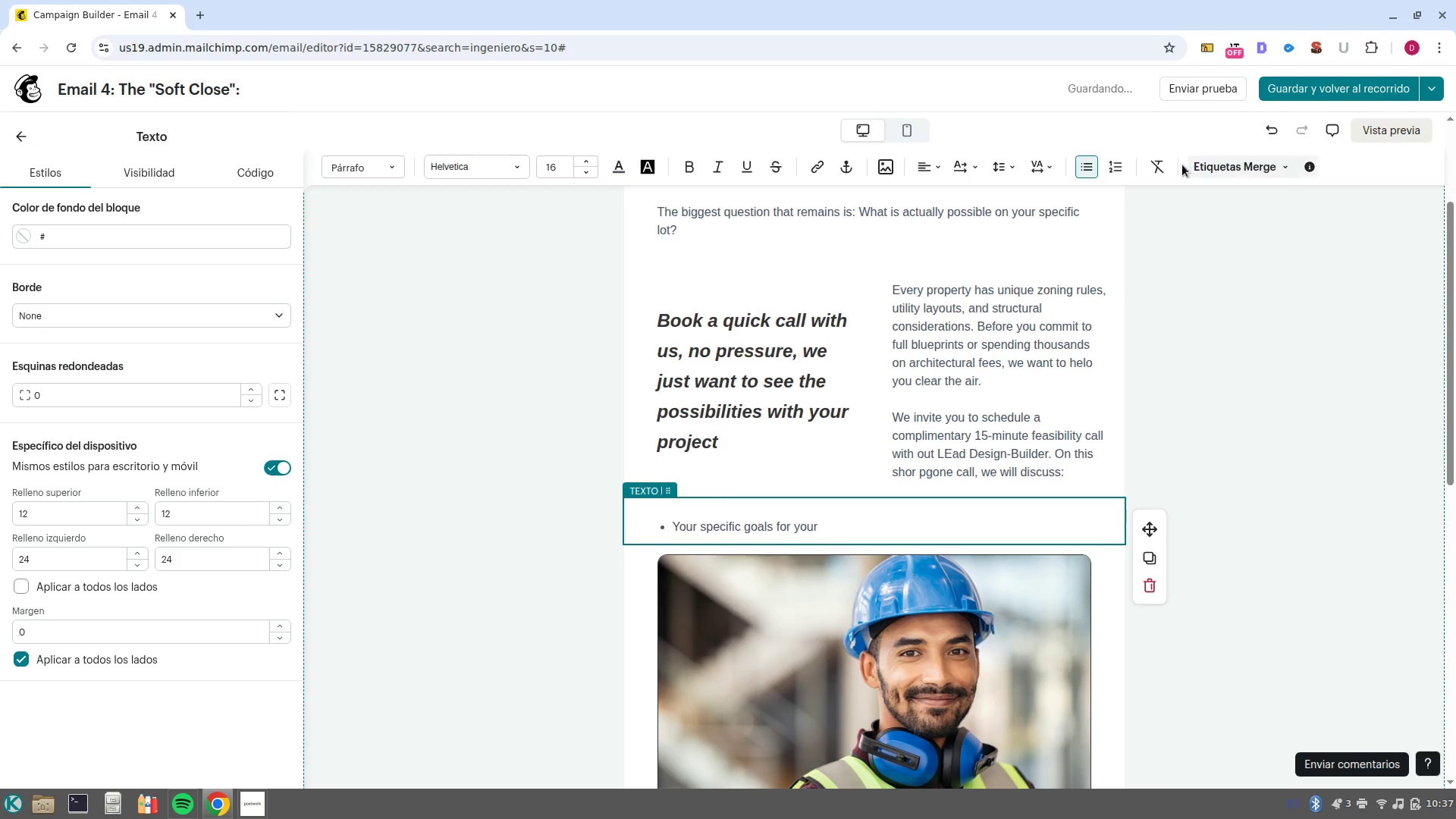 
left_click([1207, 162])
 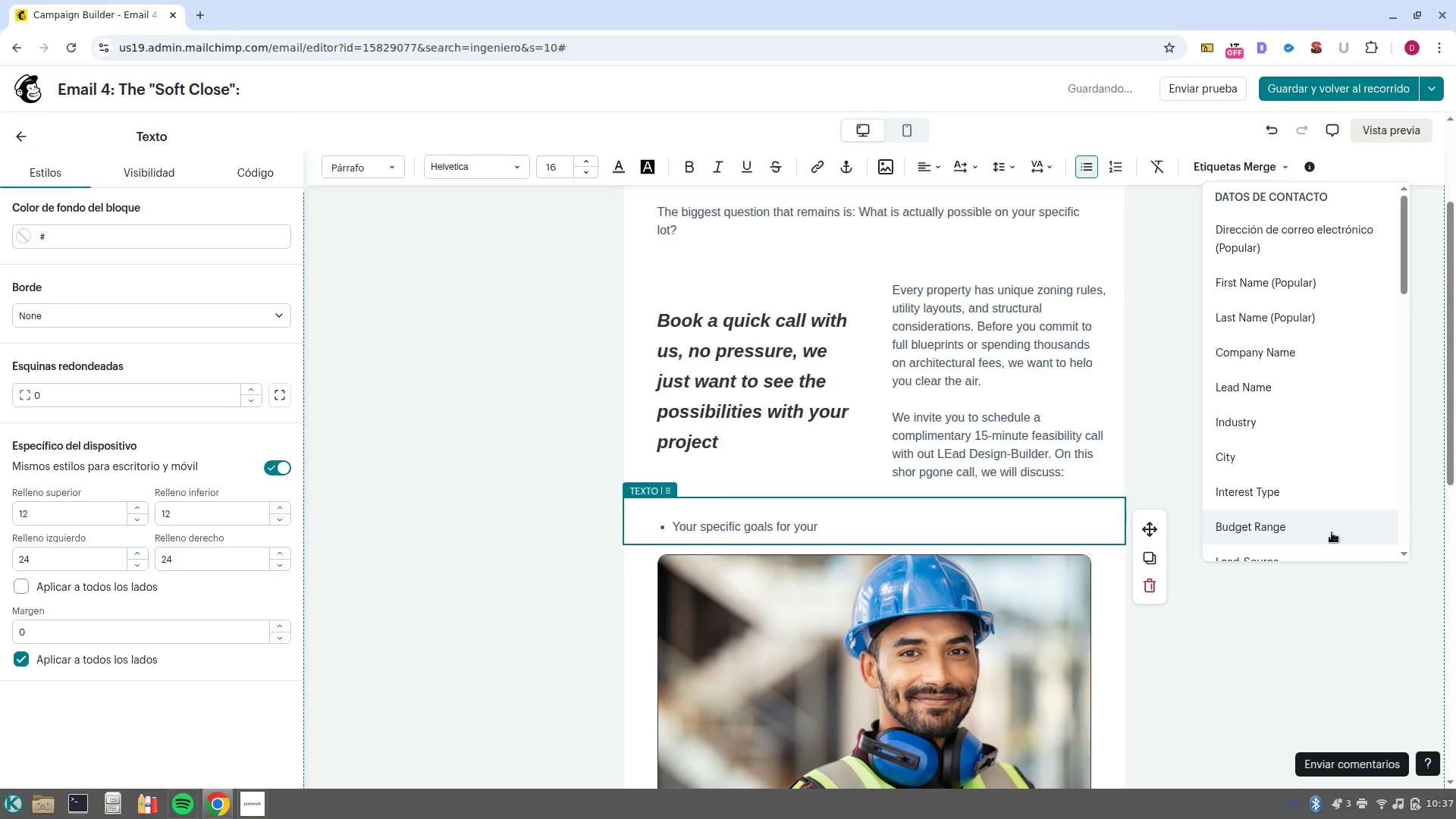 
left_click([1320, 497])
 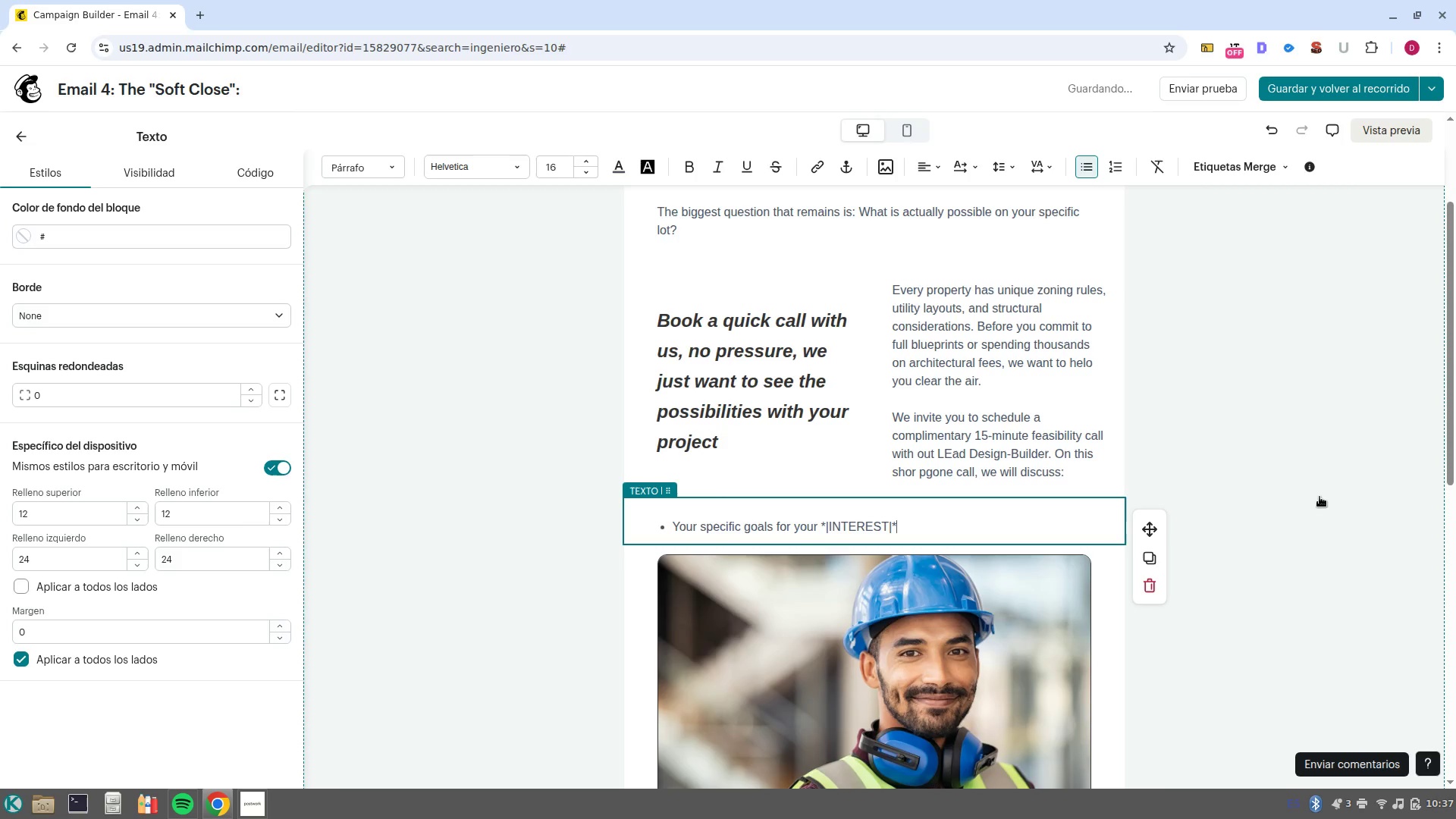 
type( project.)
key(NumpadEnter)
type(A preliminat)
key(Backspace)
type(ry look at your neighborhood-s zoning rules and setbacks.)
key(NumpadEnter)
type(How to maximize your )
 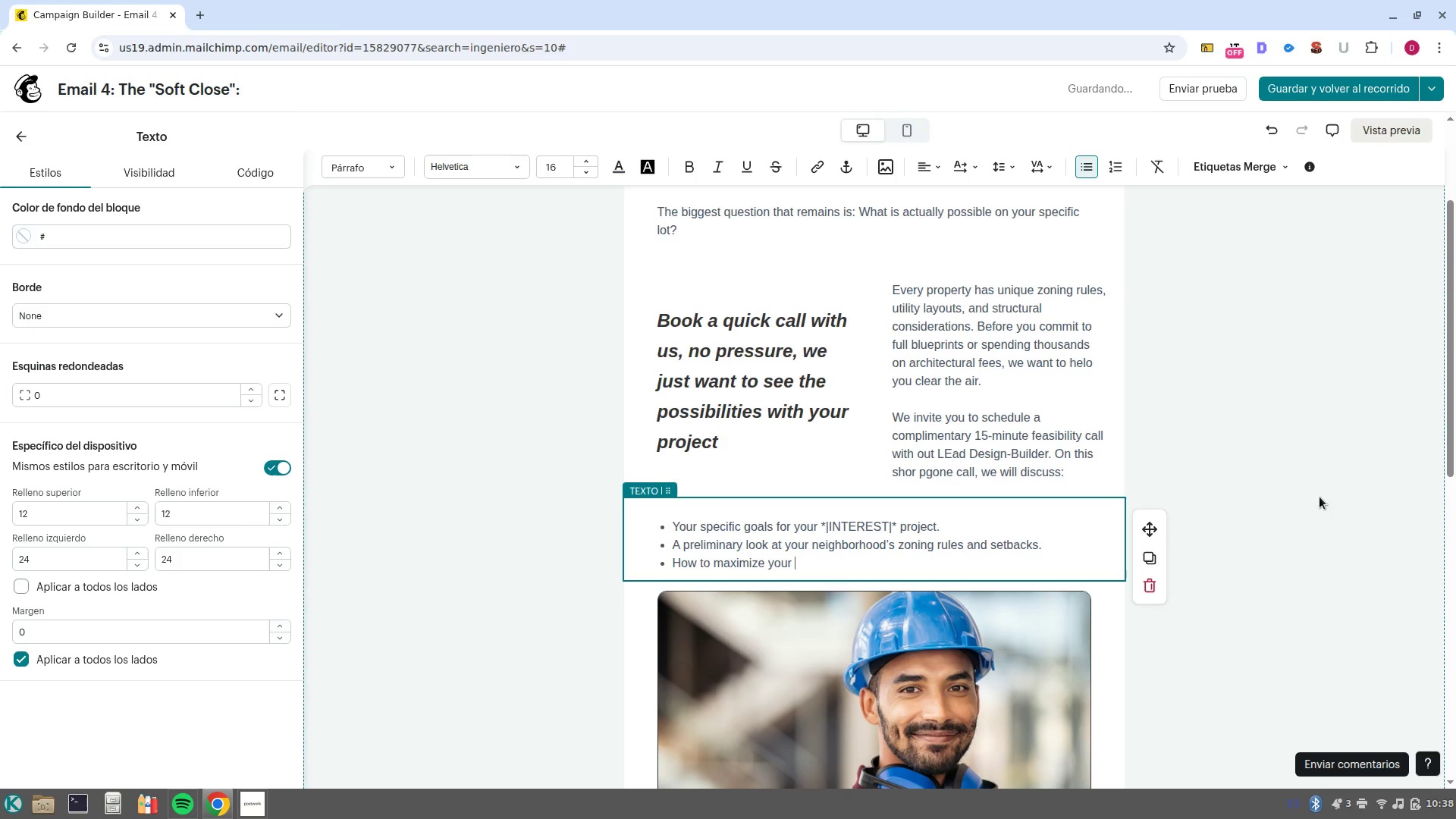 
left_click([1218, 175])
 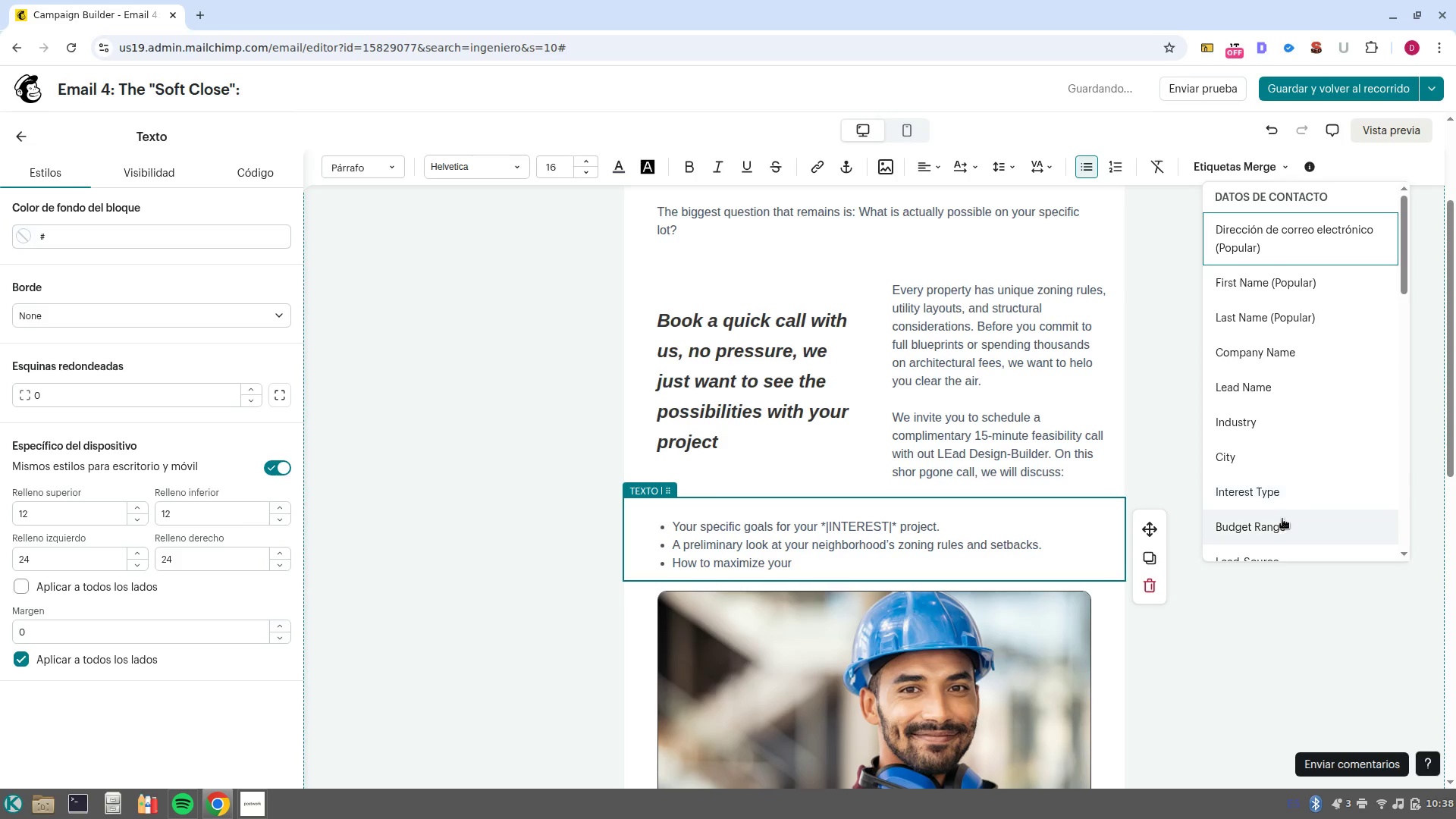 
left_click([1287, 525])
 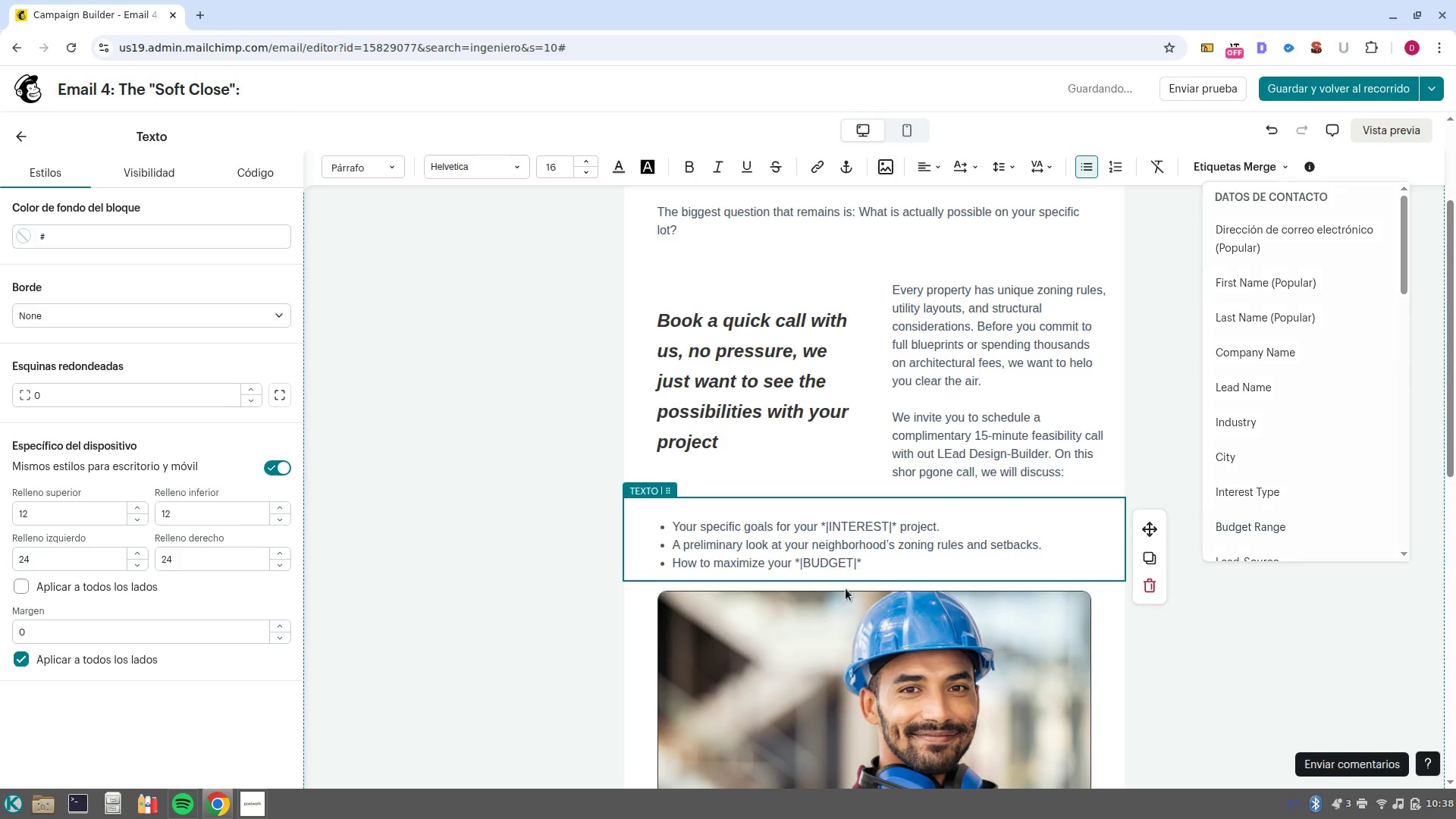 
key(Space)
 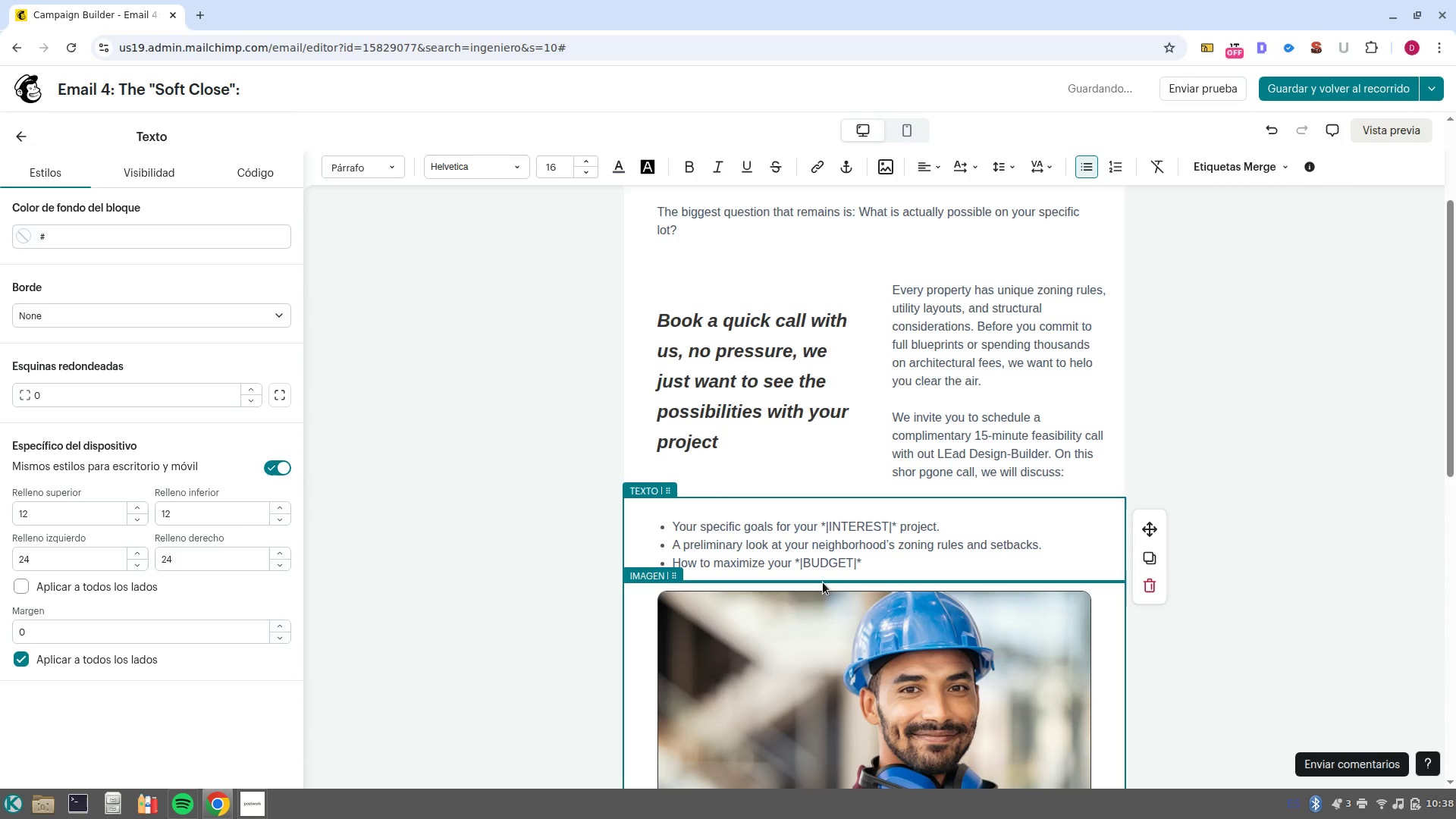 
type(bufg)
key(Backspace)
key(Backspace)
type(fget ra)
 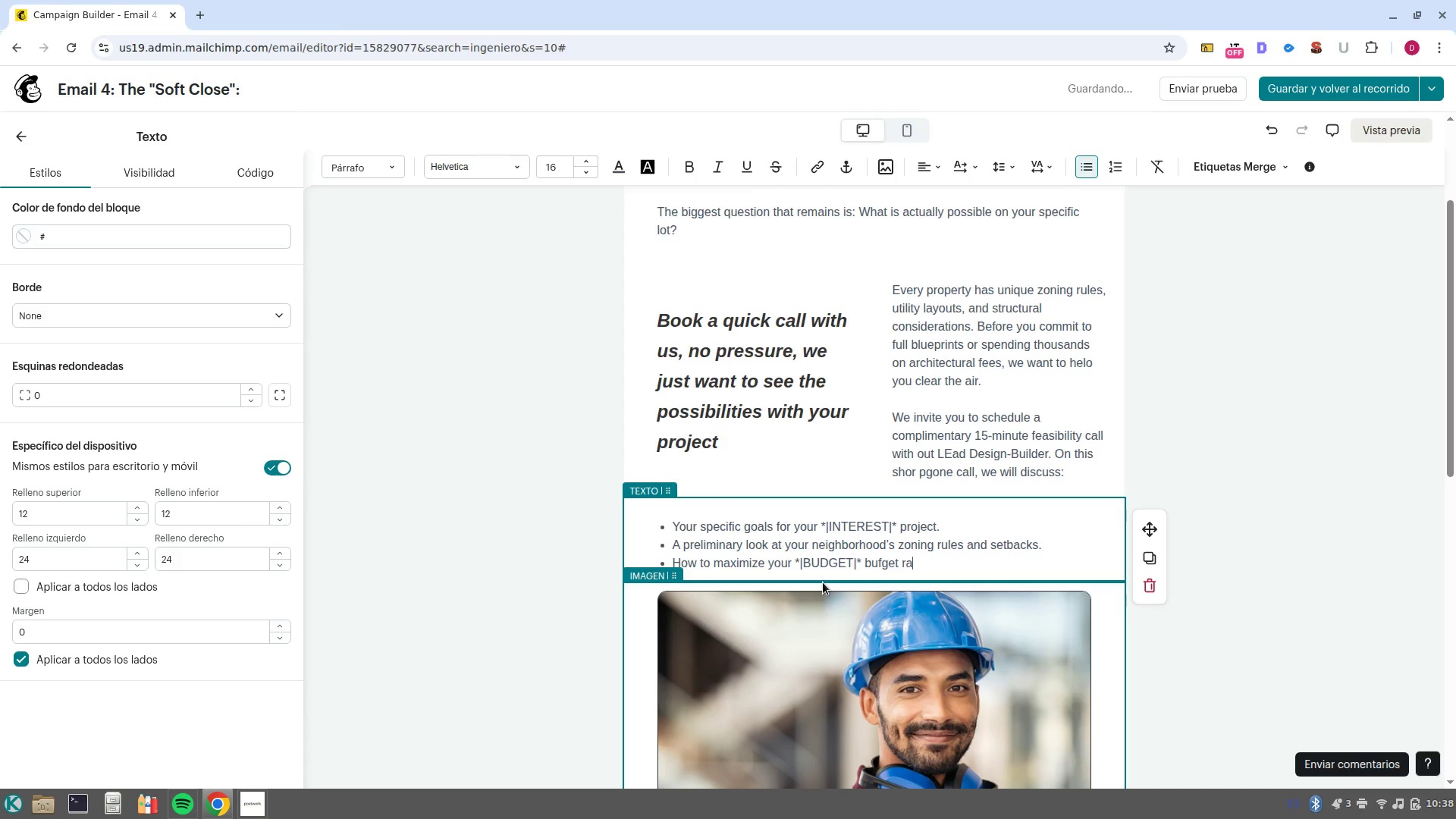 
key(Control+ControlLeft)
 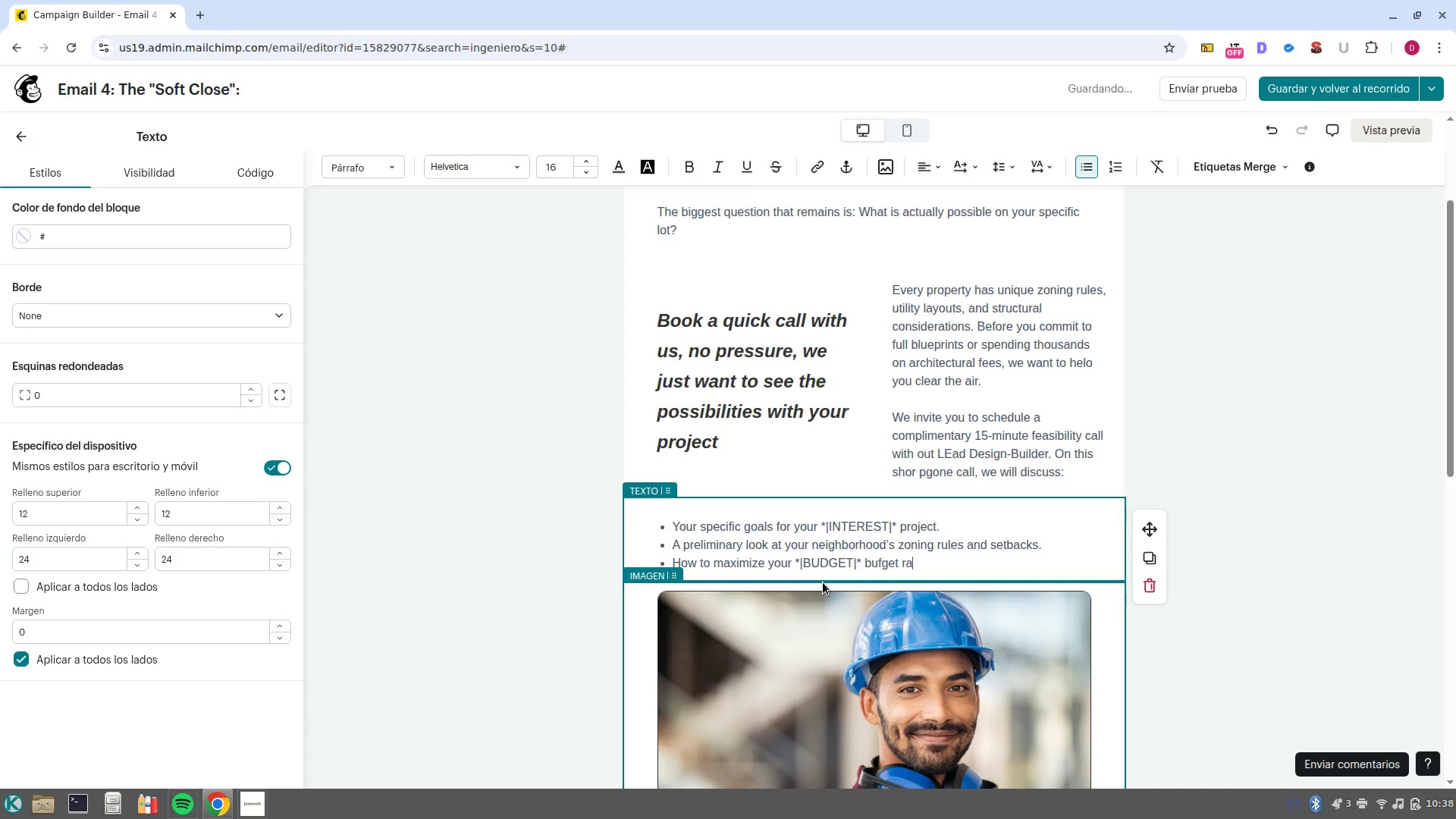 
key(Control+Backspace)
 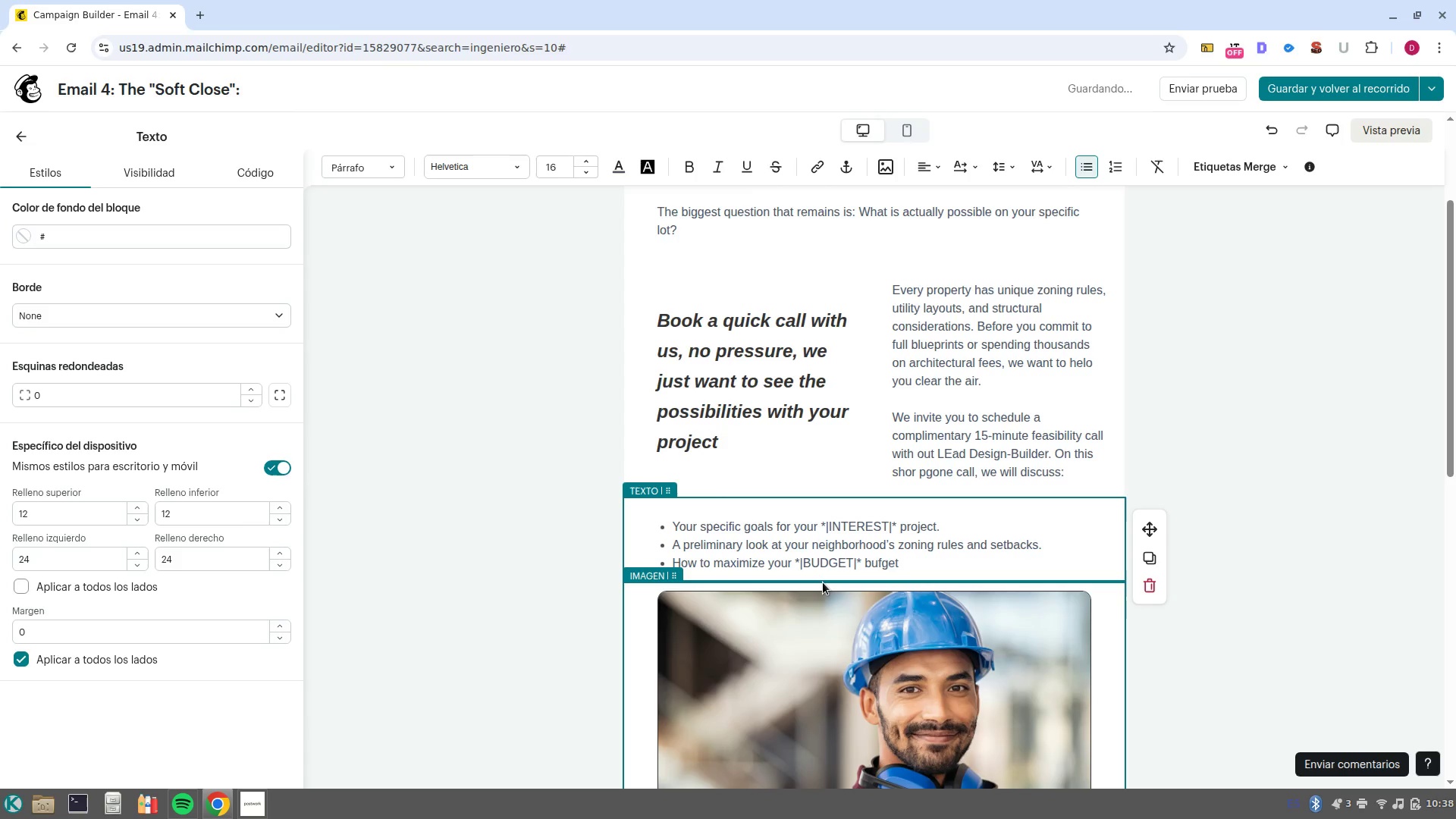 
key(Backspace)
key(Backspace)
key(Backspace)
key(Backspace)
key(Backspace)
key(Backspace)
type(udget range)
 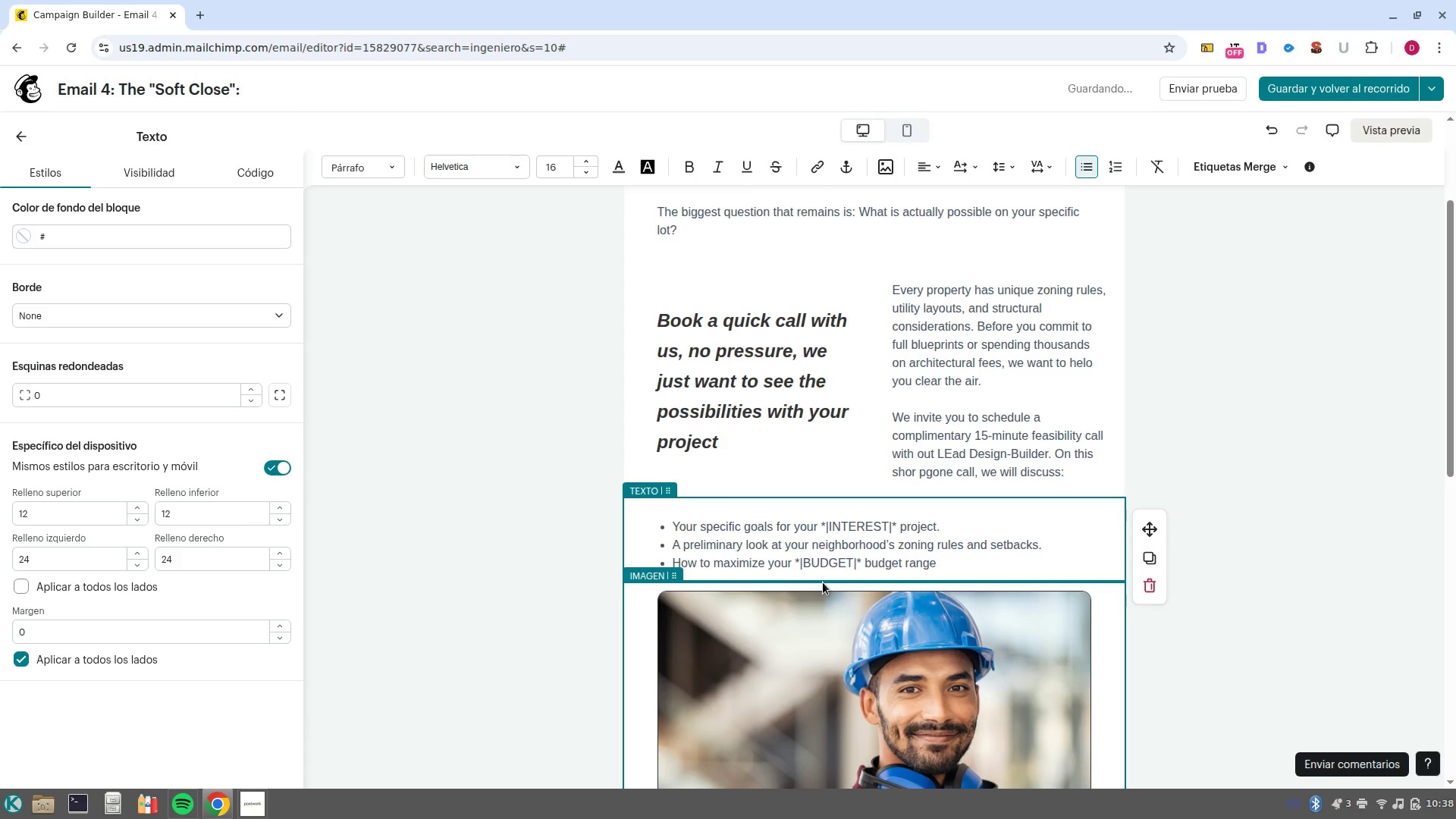 
type( to avoid hidden constreu)
key(Backspace)
key(Backspace)
type(uct)
 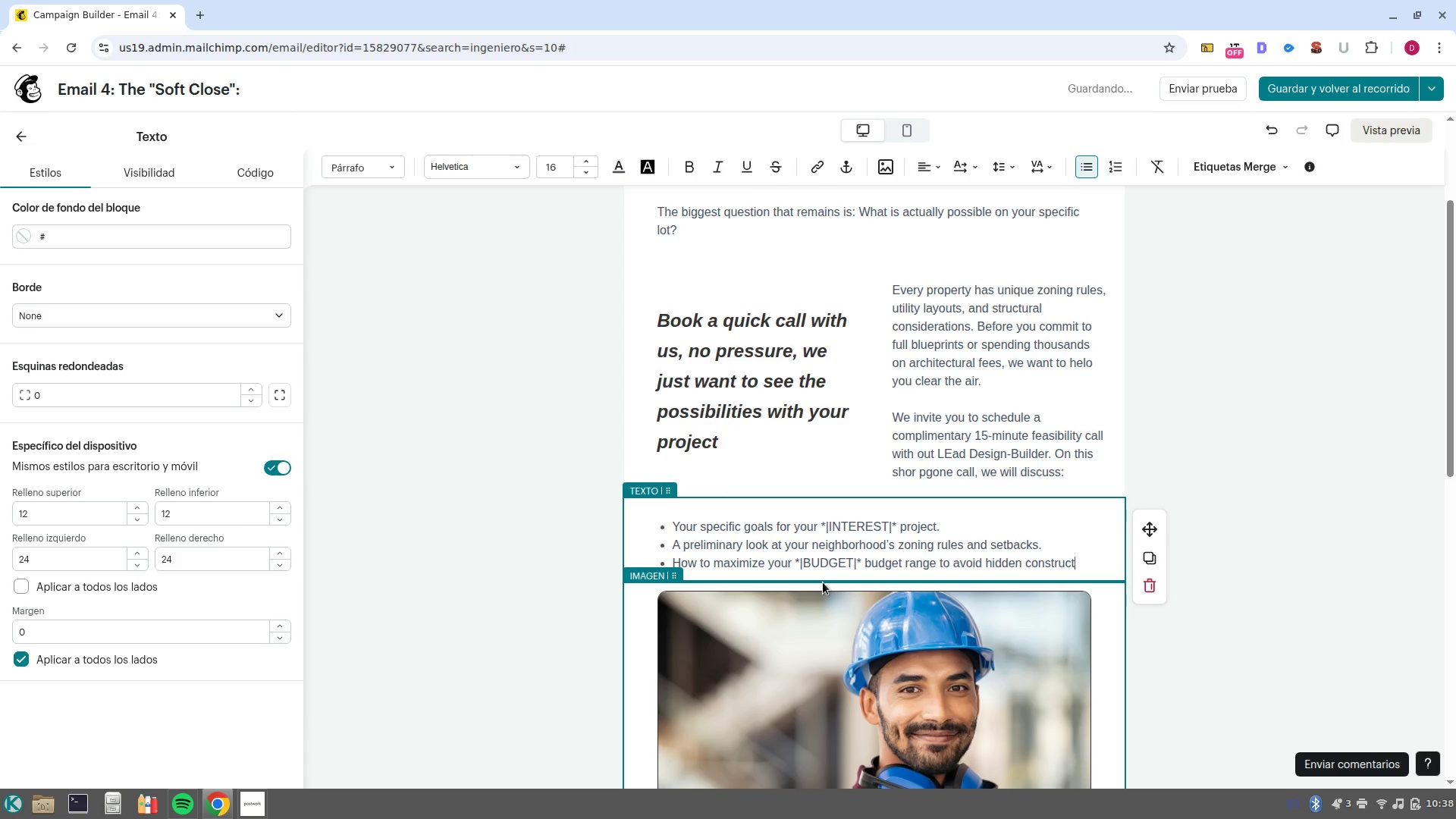 
type(ion costs. )